 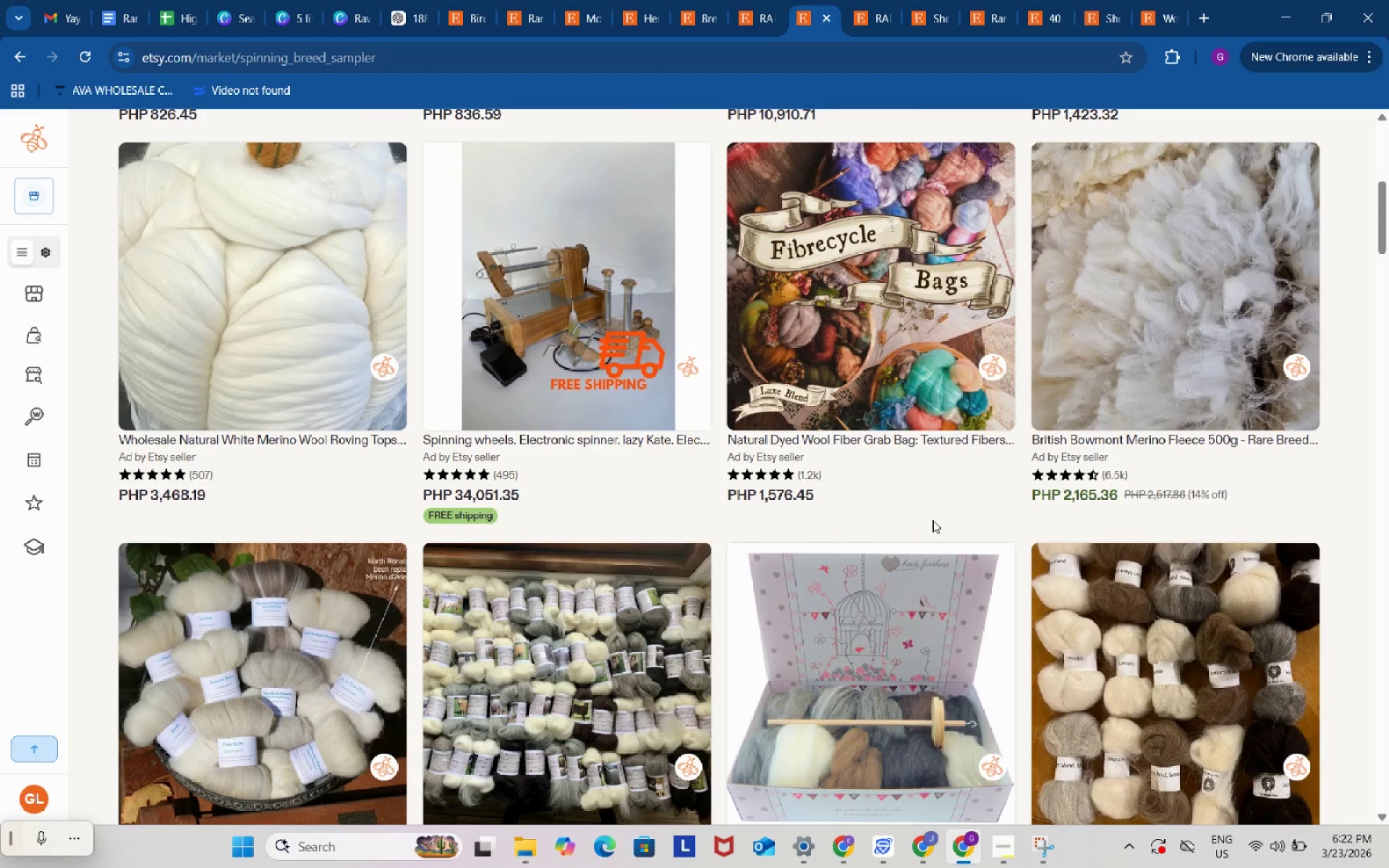 
scroll: coordinate [933, 520], scroll_direction: down, amount: 2.0
 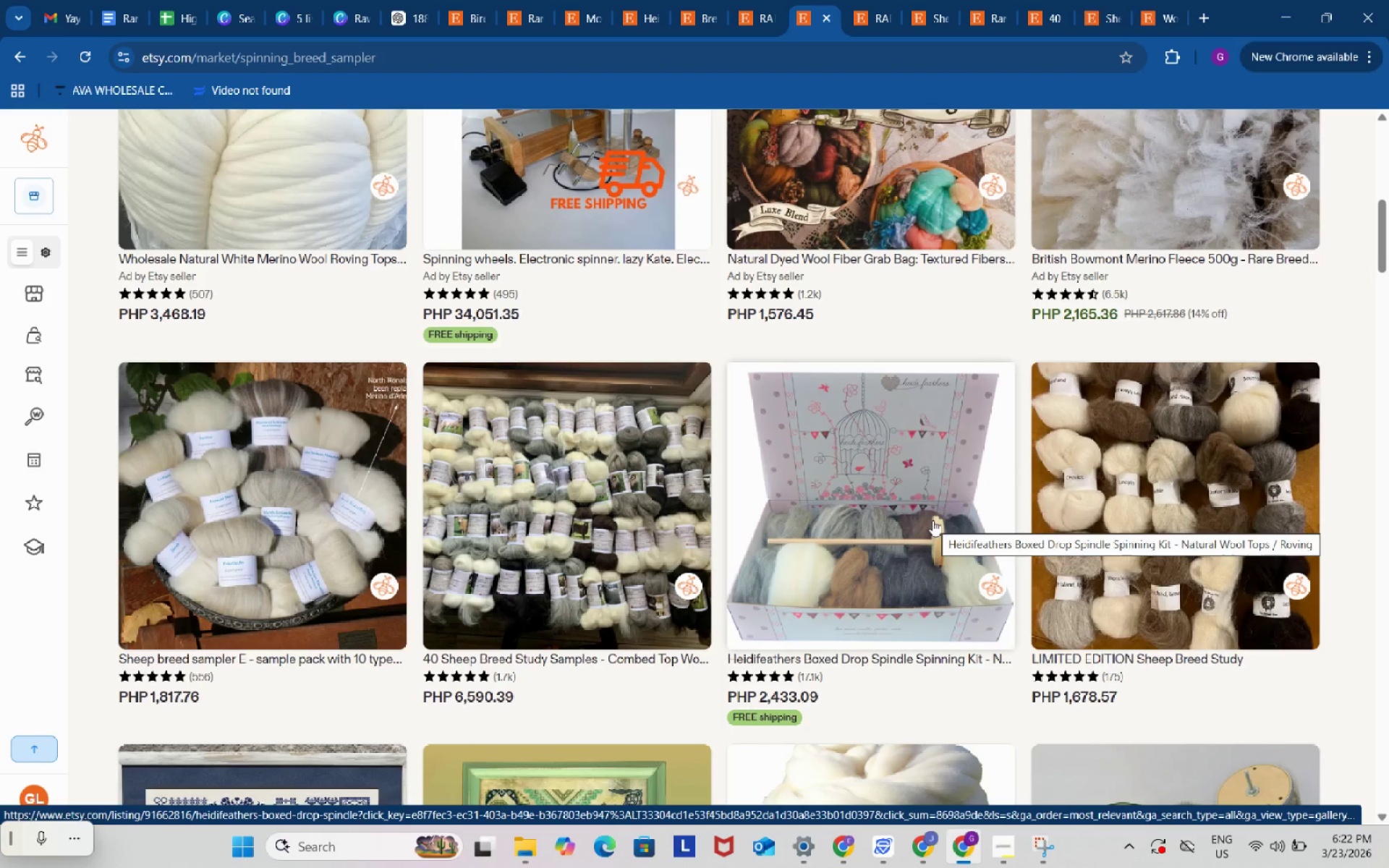 
wait(8.16)
 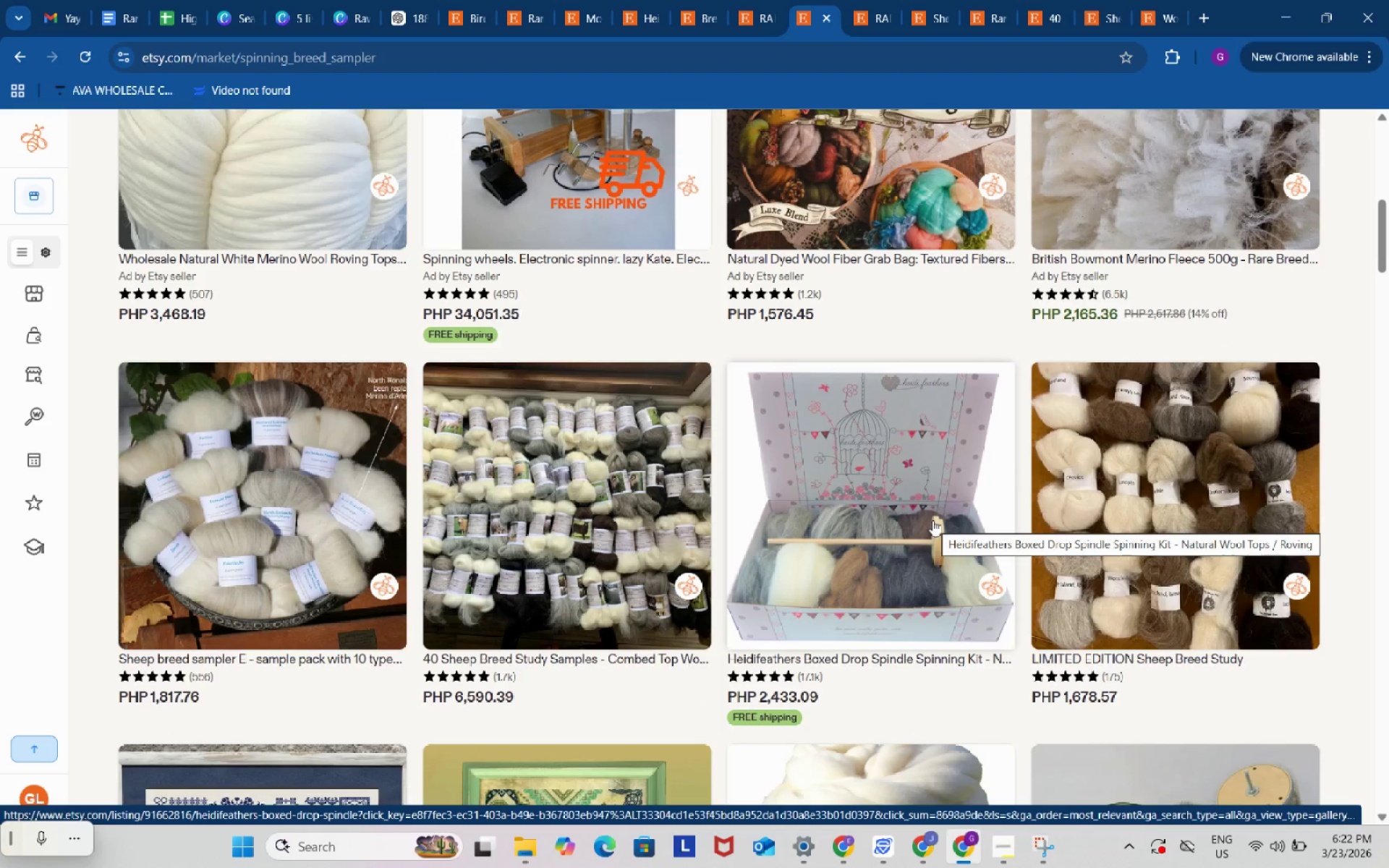 
left_click([190, 0])
 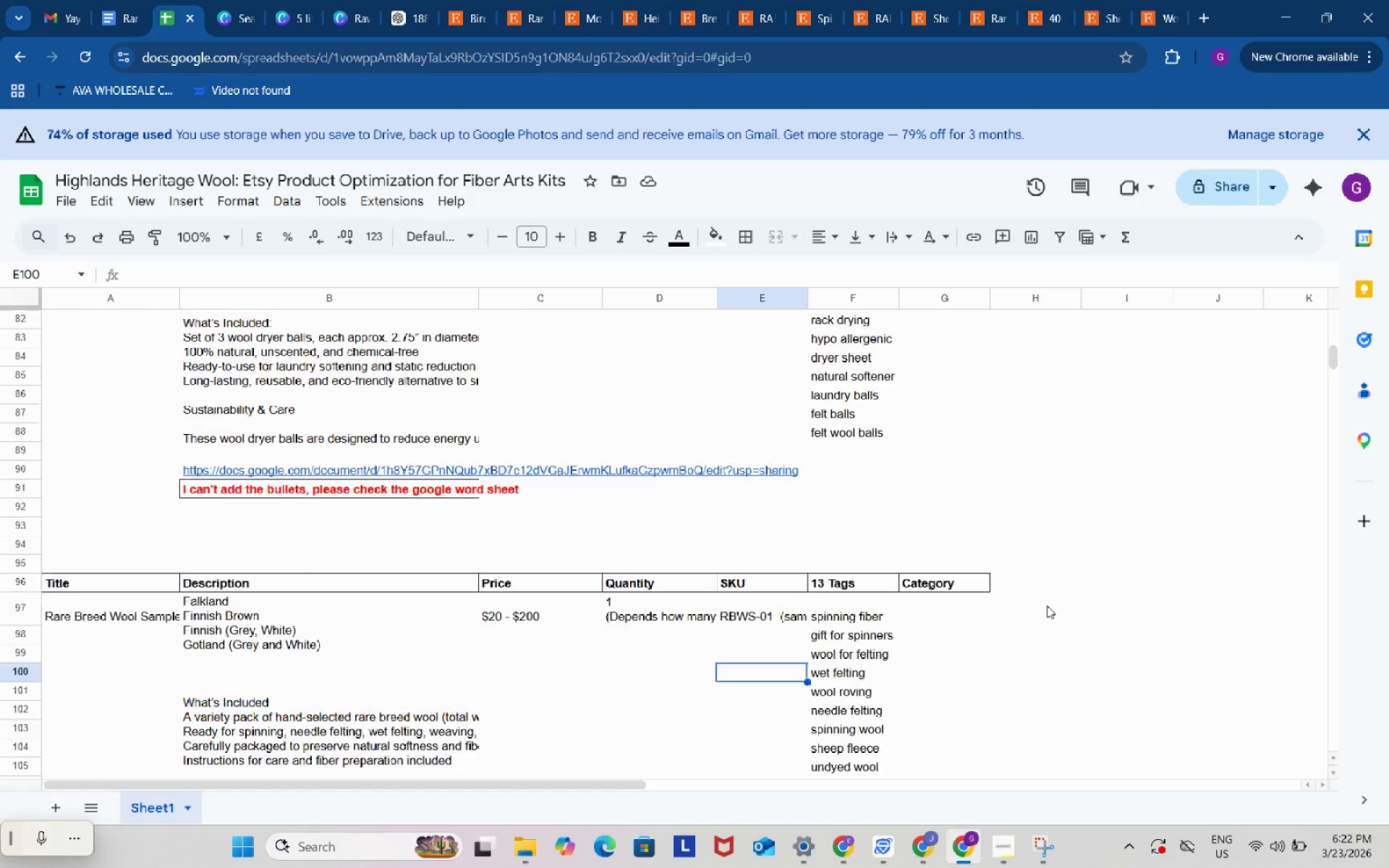 
scroll: coordinate [986, 485], scroll_direction: up, amount: 15.0
 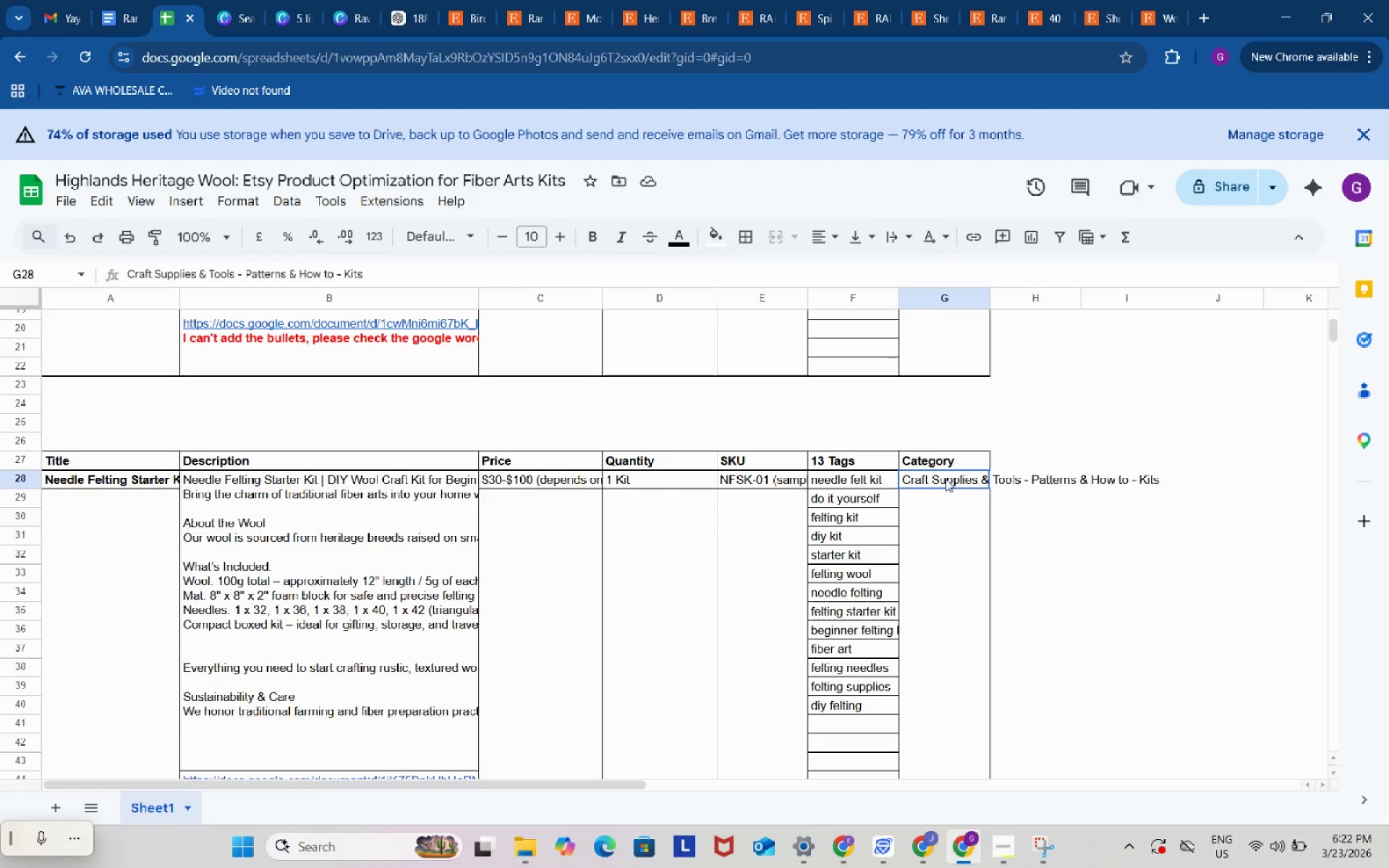 
left_click([946, 479])
 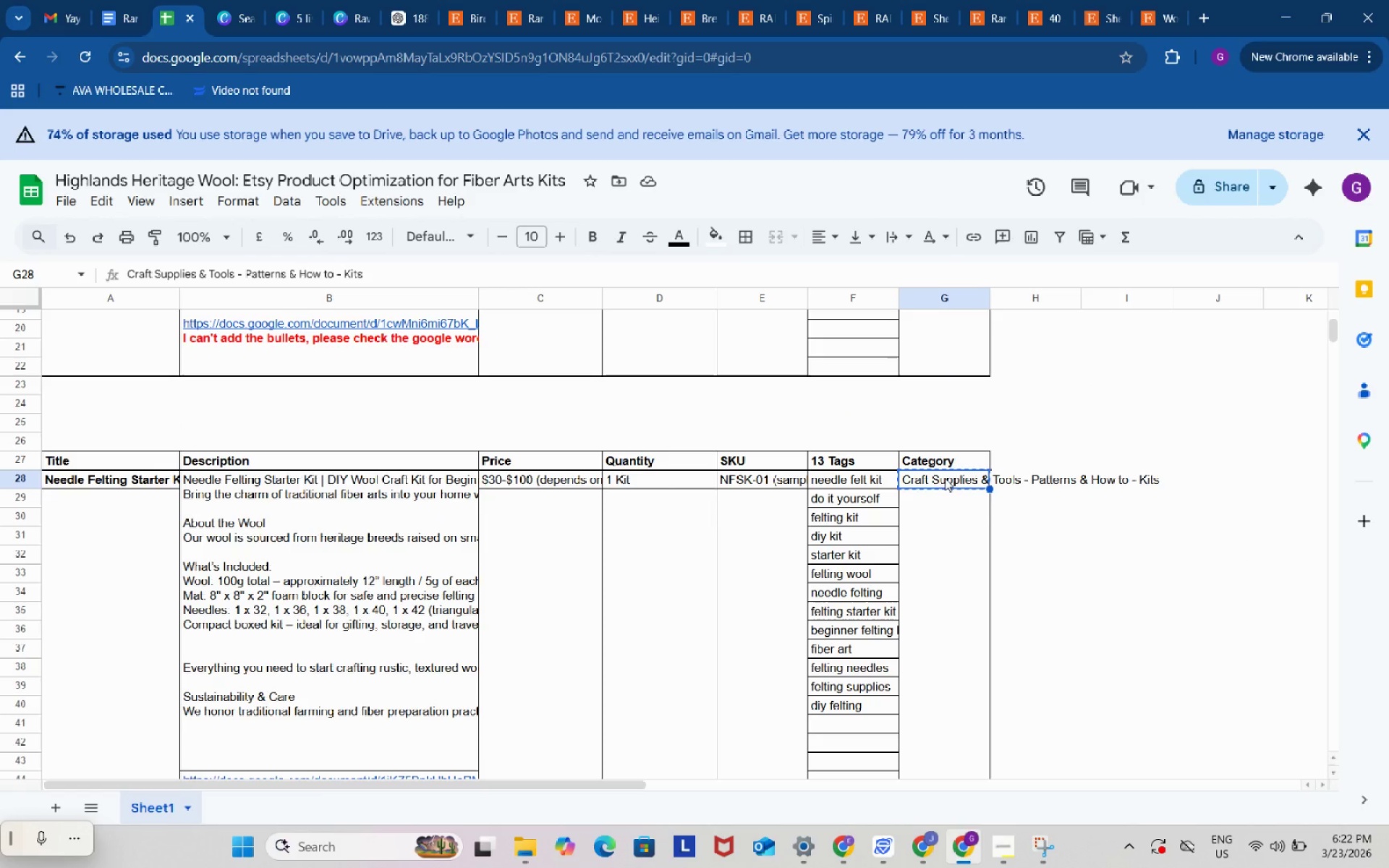 
key(Control+C)
 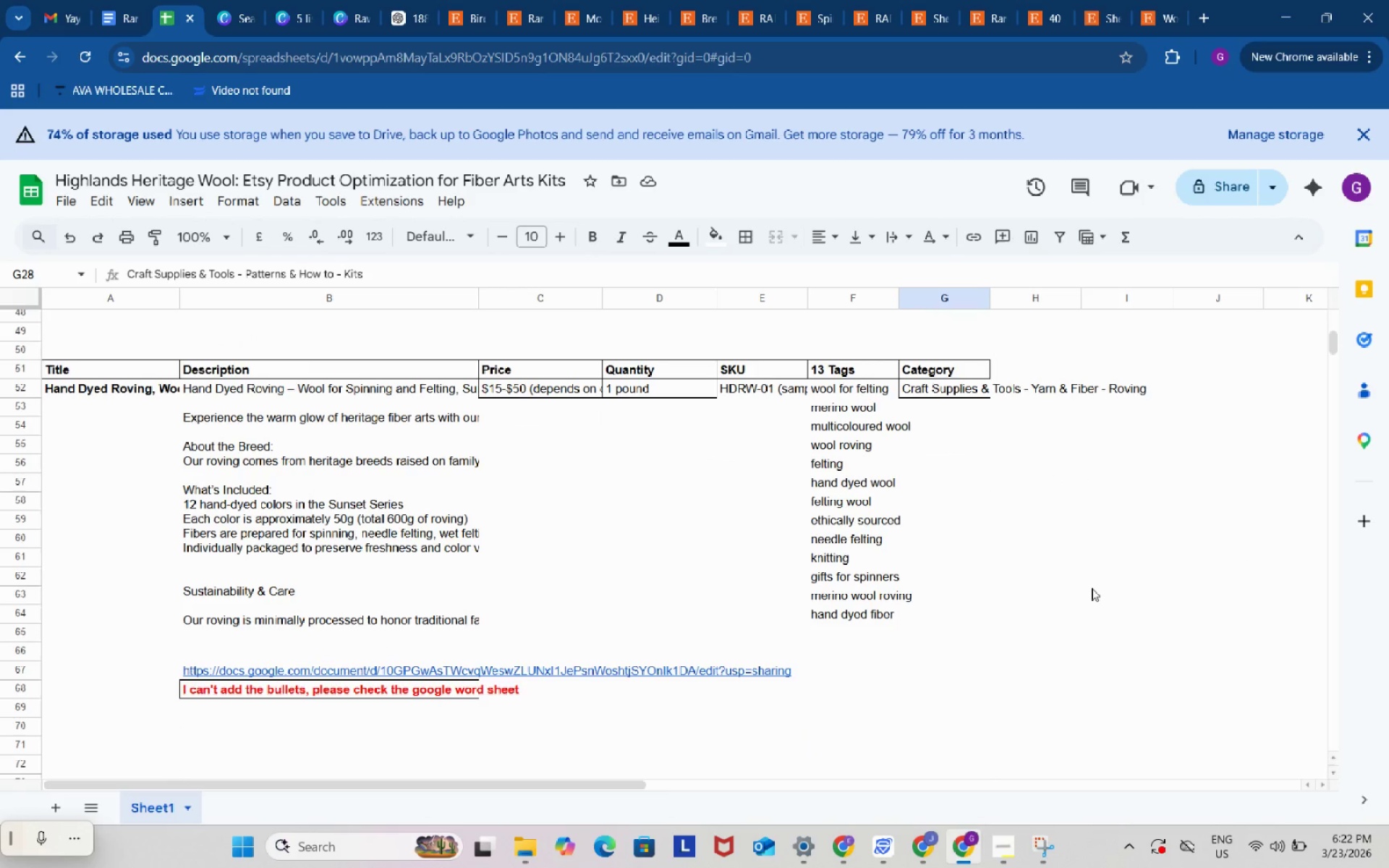 
scroll: coordinate [1045, 546], scroll_direction: down, amount: 14.0
 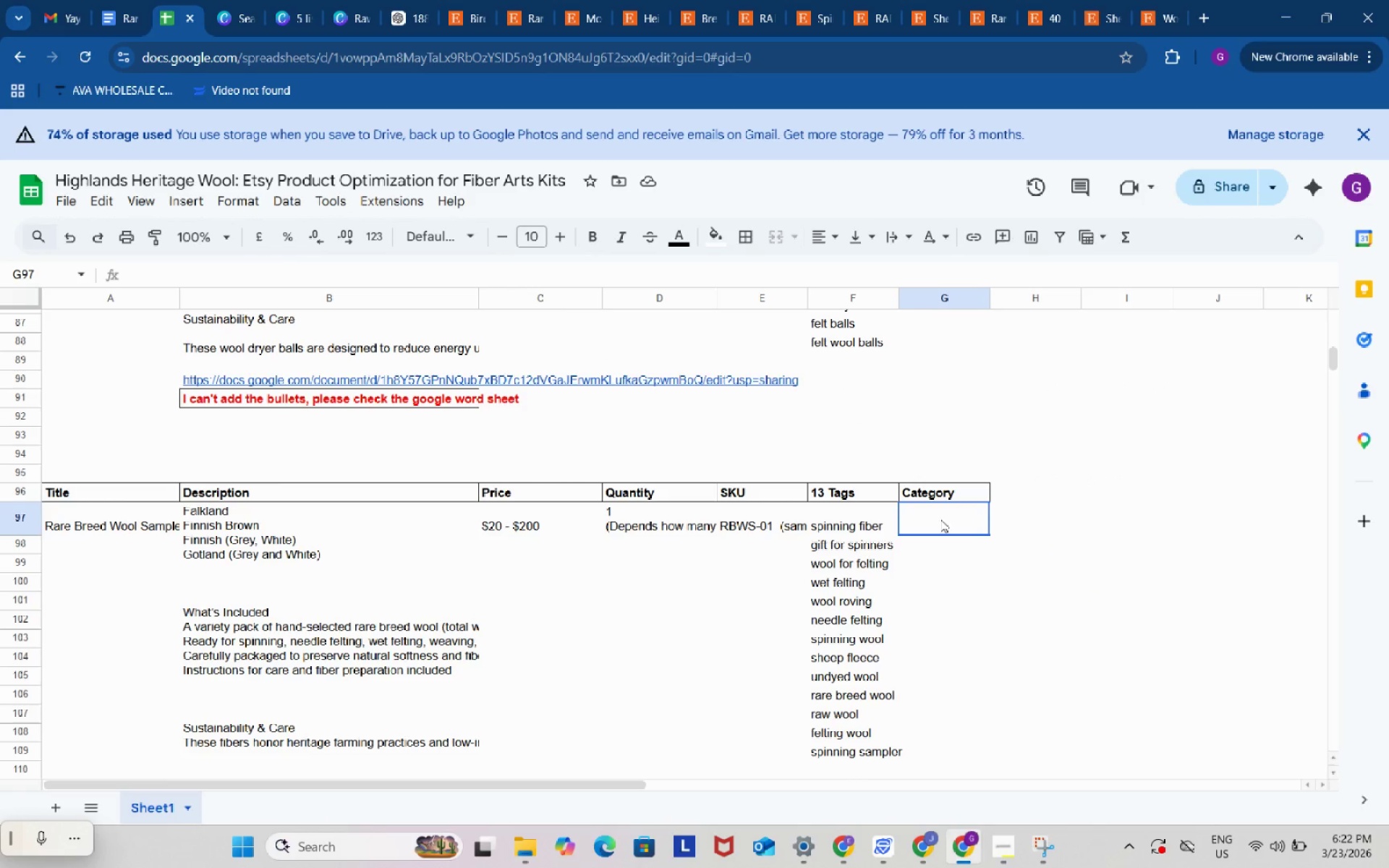 
left_click([940, 519])
 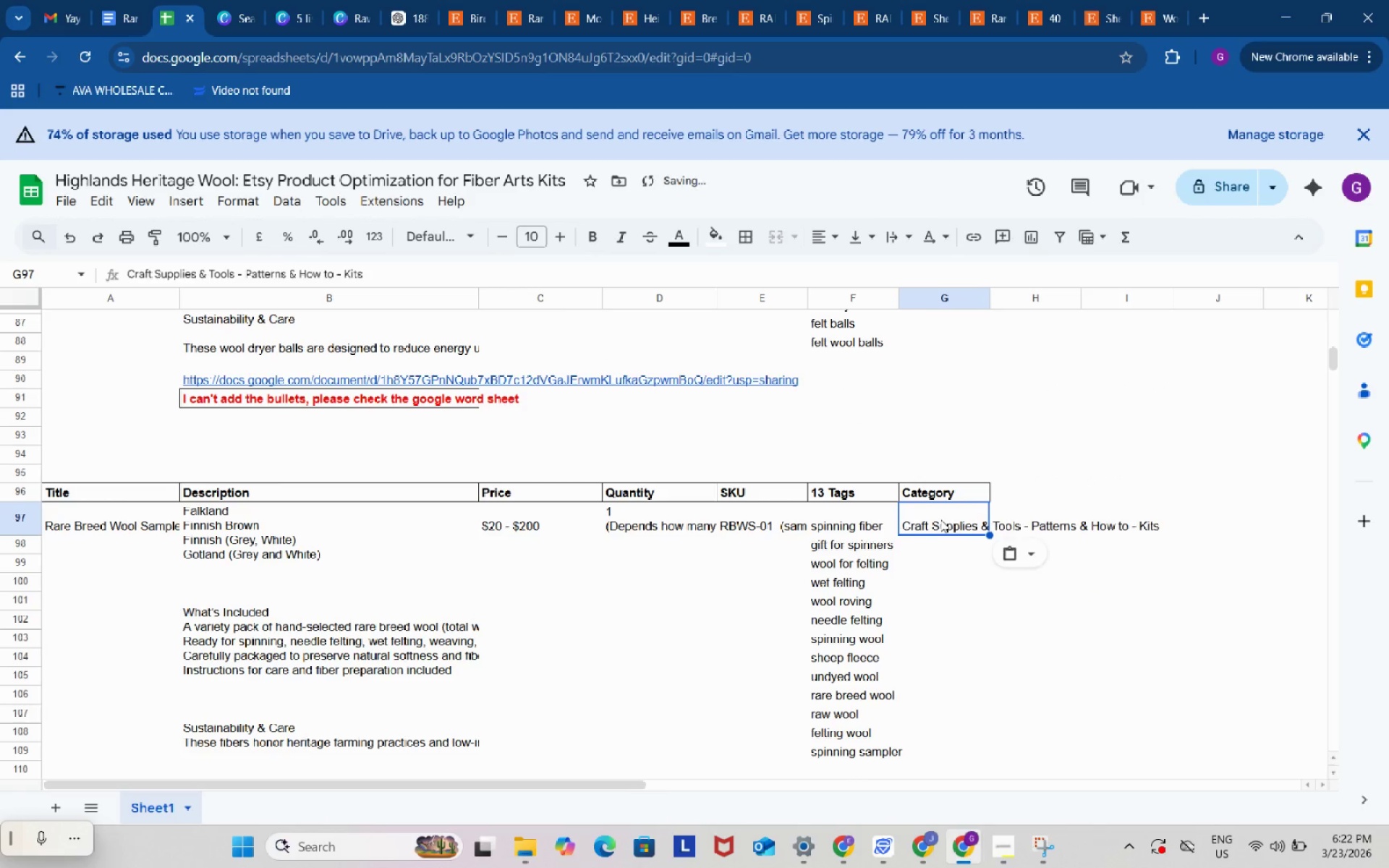 
key(Control+ControlLeft)
 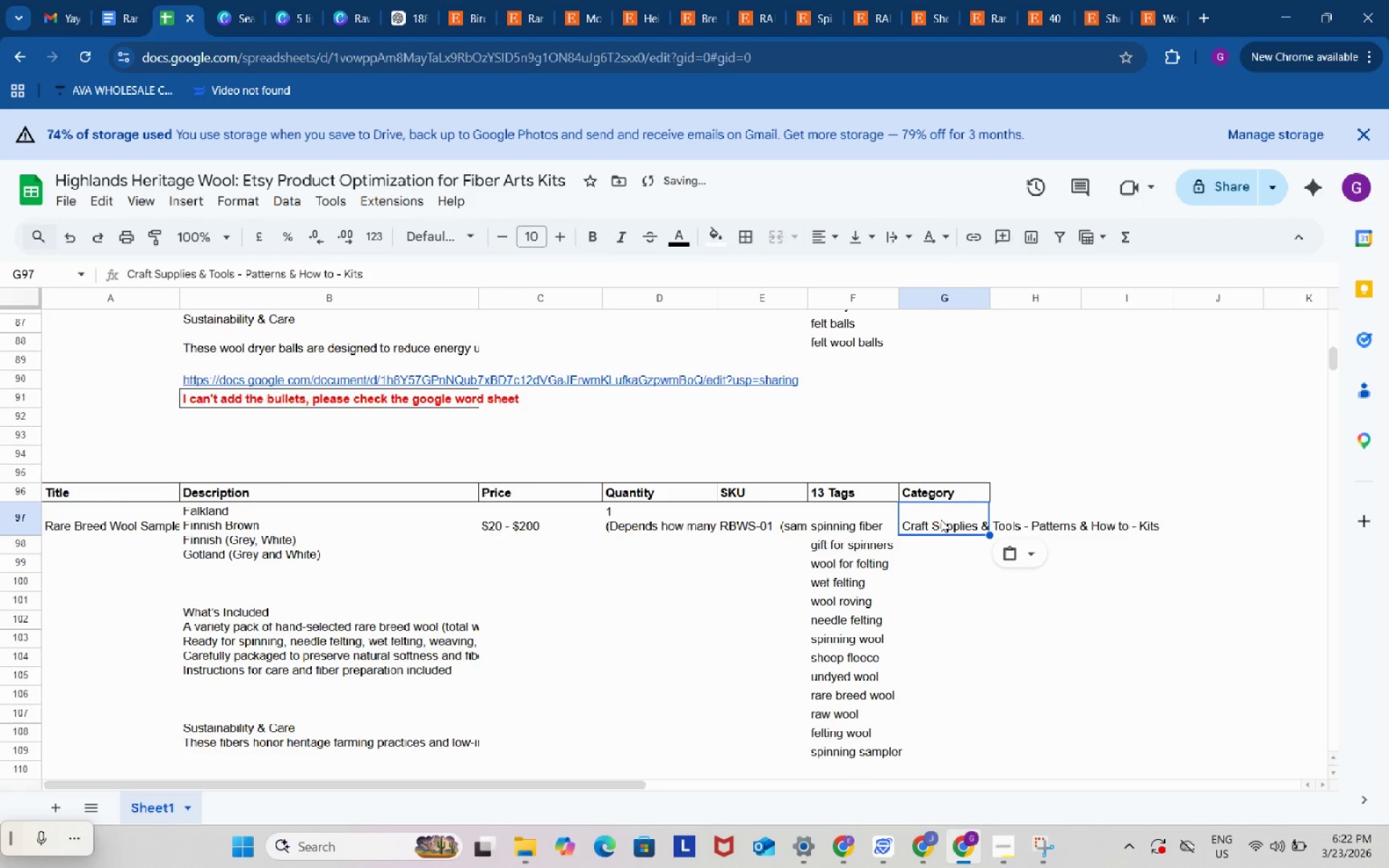 
key(Control+V)
 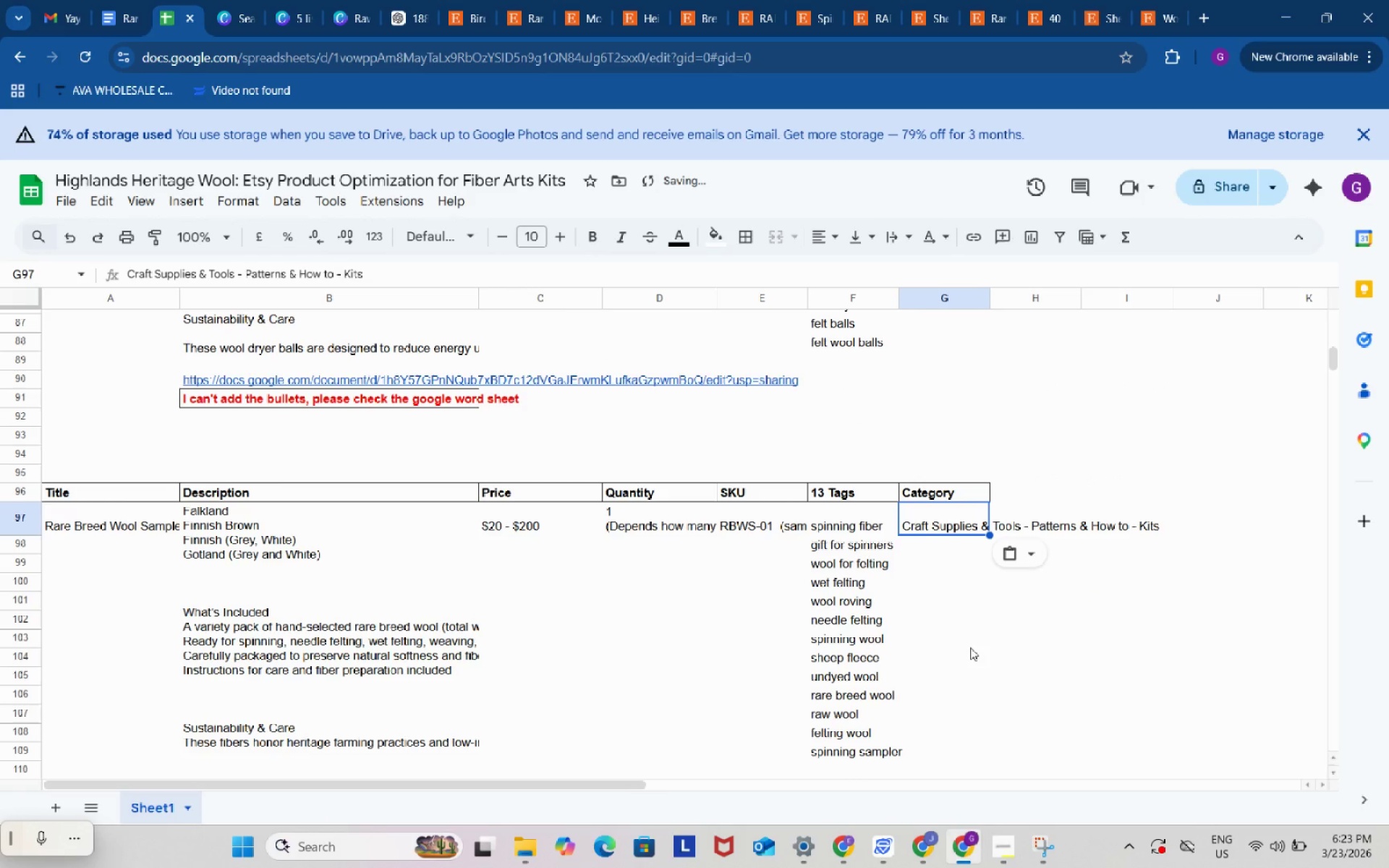 
left_click([970, 647])
 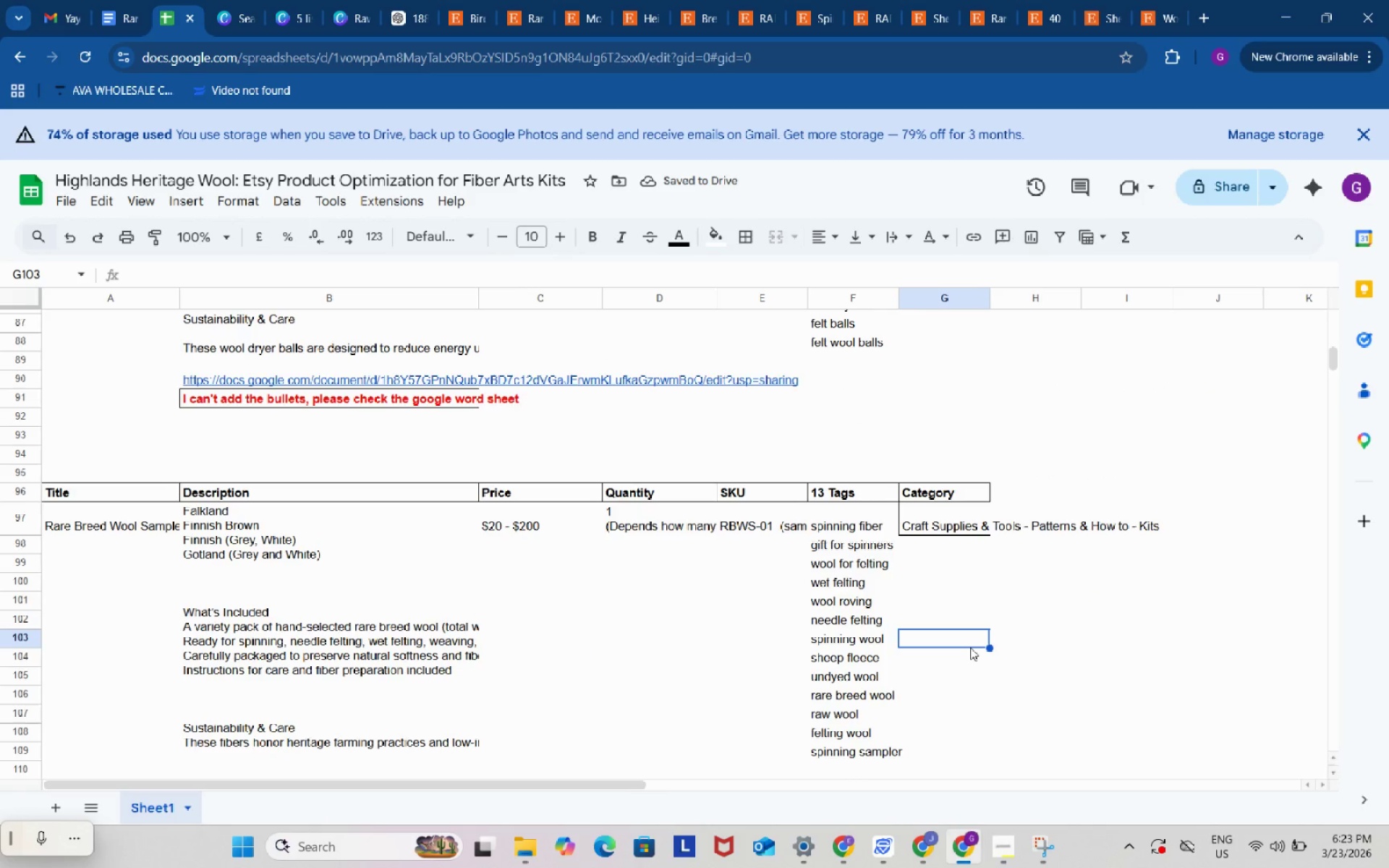 
scroll: coordinate [970, 647], scroll_direction: down, amount: 2.0
 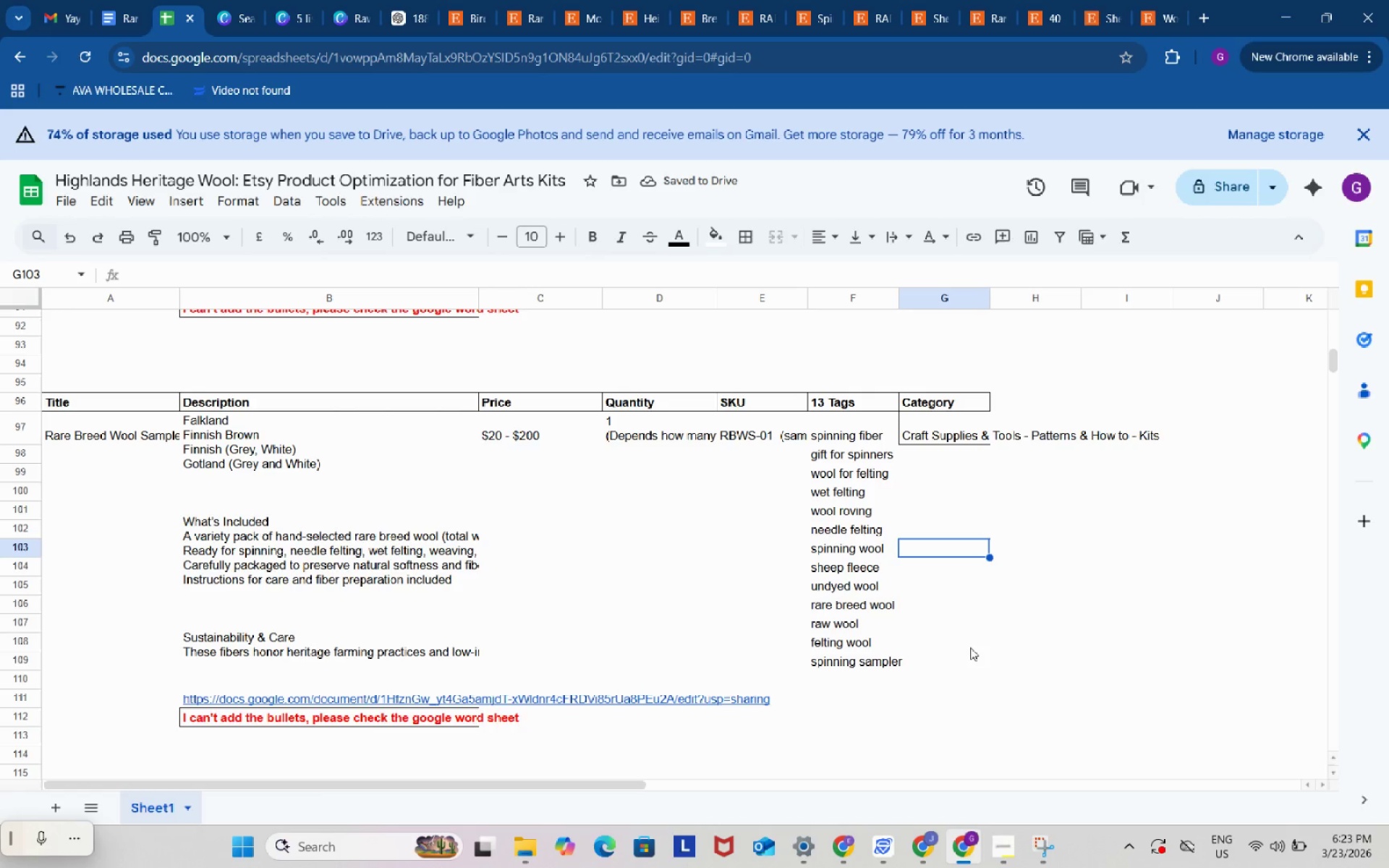 
scroll: coordinate [970, 647], scroll_direction: up, amount: 1.0
 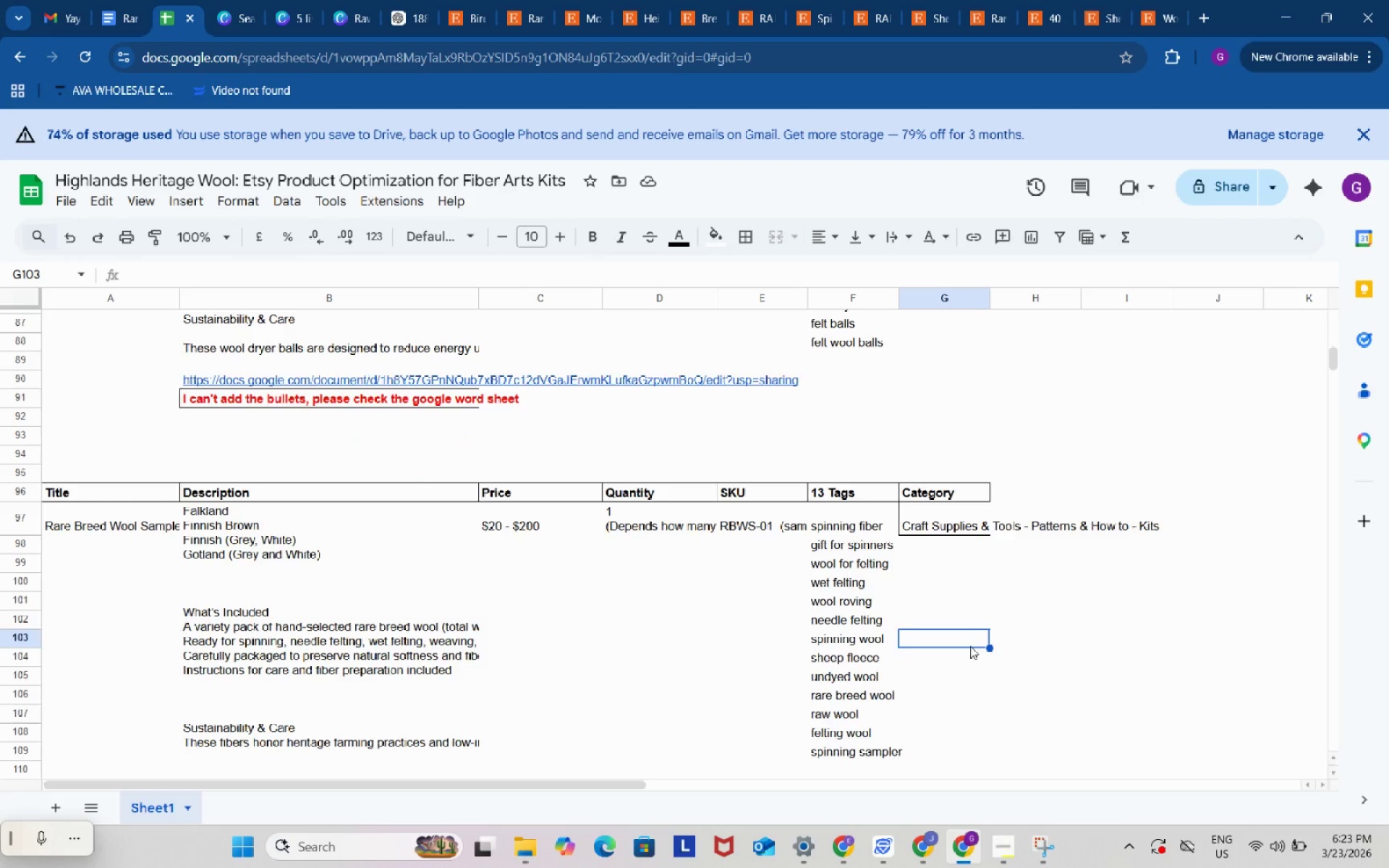 
scroll: coordinate [970, 646], scroll_direction: down, amount: 2.0
 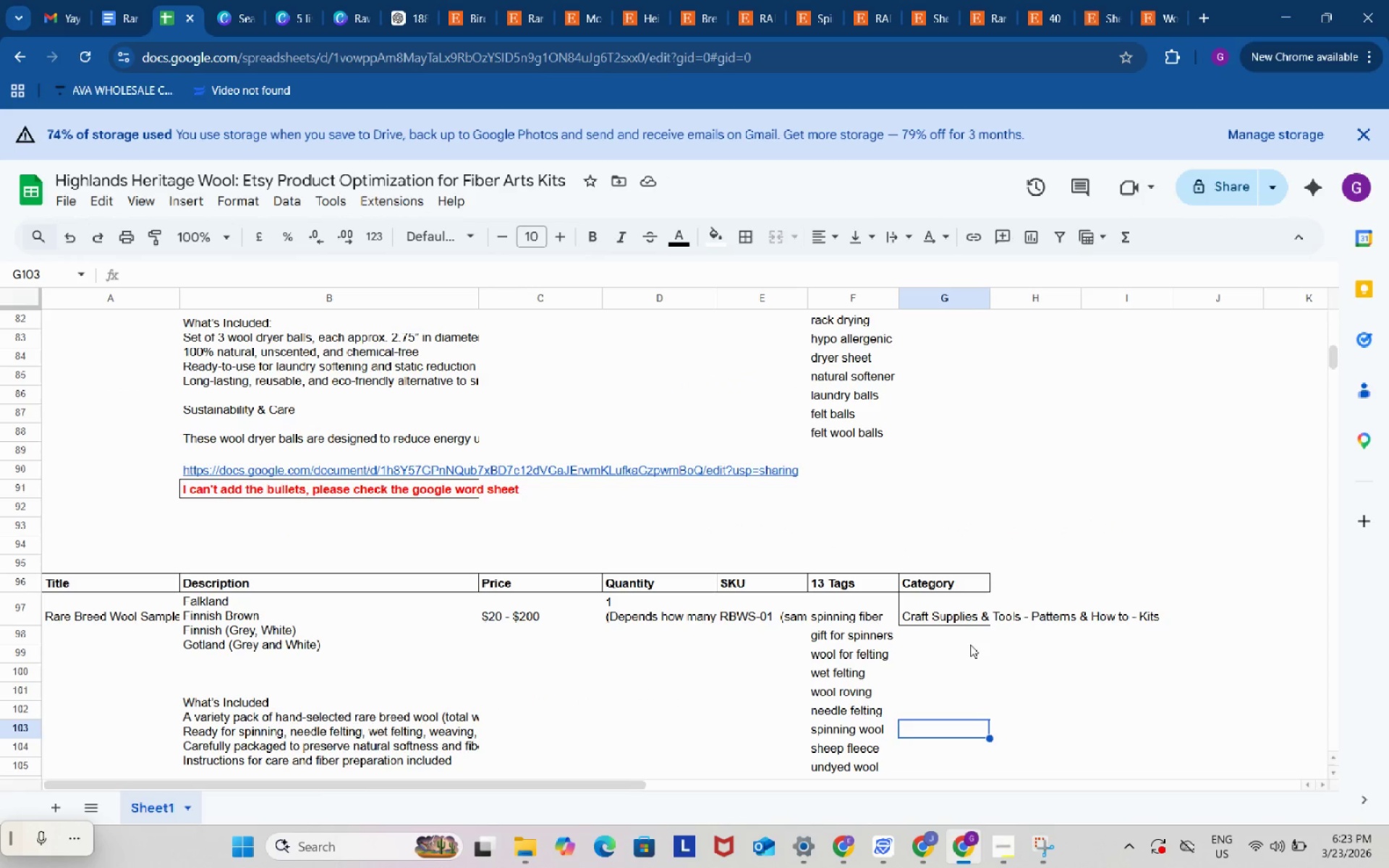 
scroll: coordinate [970, 644], scroll_direction: up, amount: 11.0
 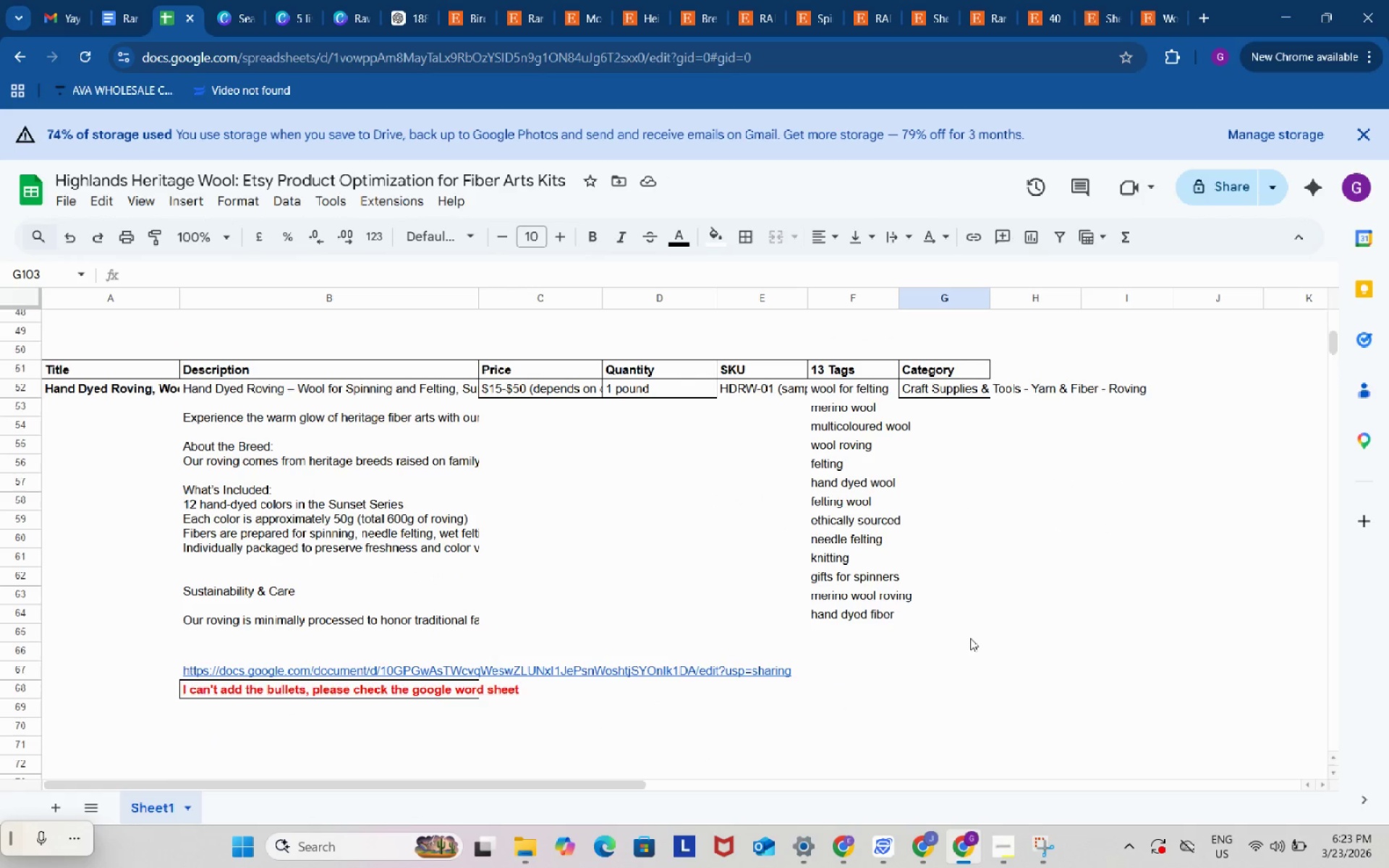 
scroll: coordinate [970, 638], scroll_direction: down, amount: 2.0
 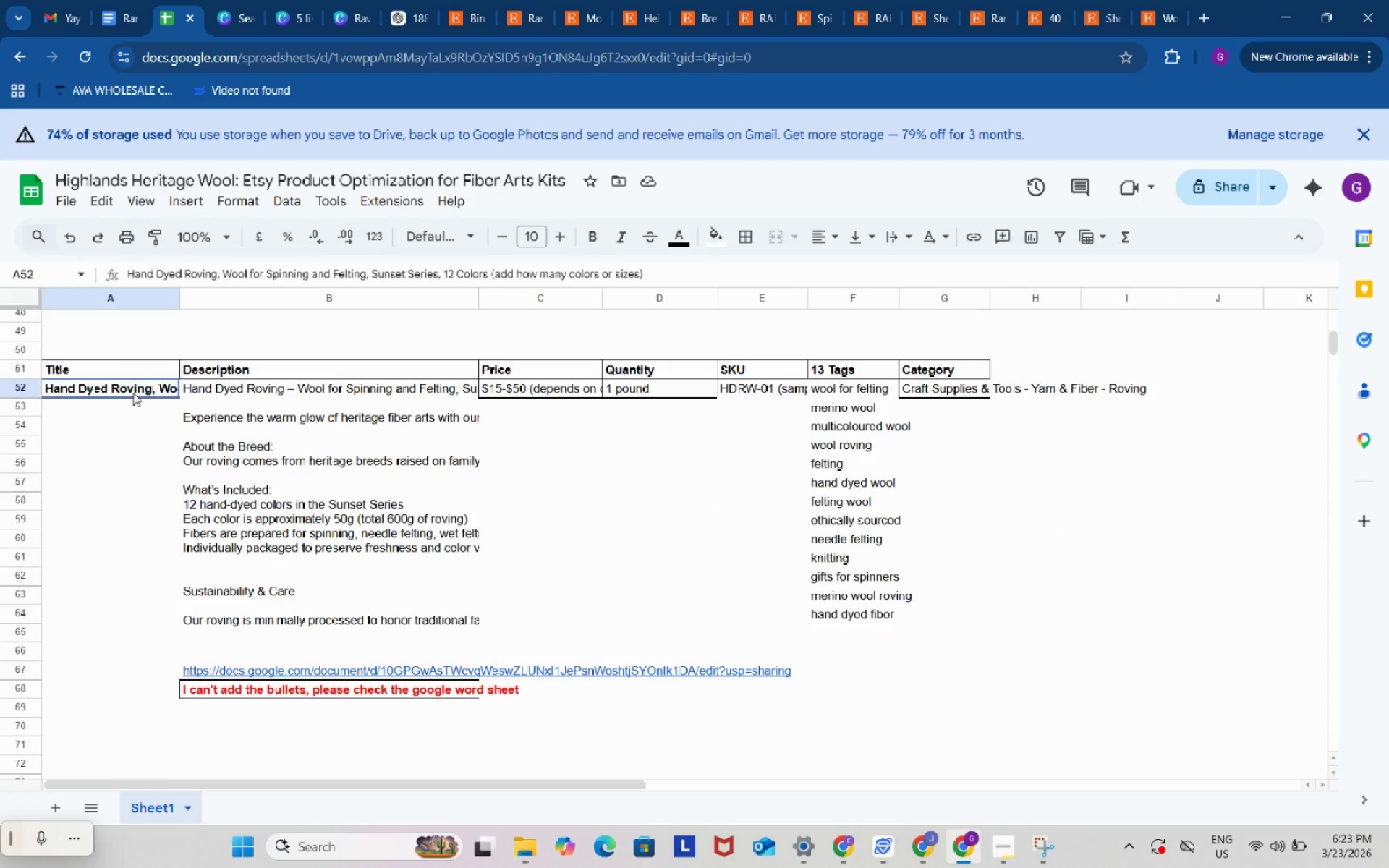 
left_click_drag(start_coordinate=[133, 393], to_coordinate=[910, 691])
 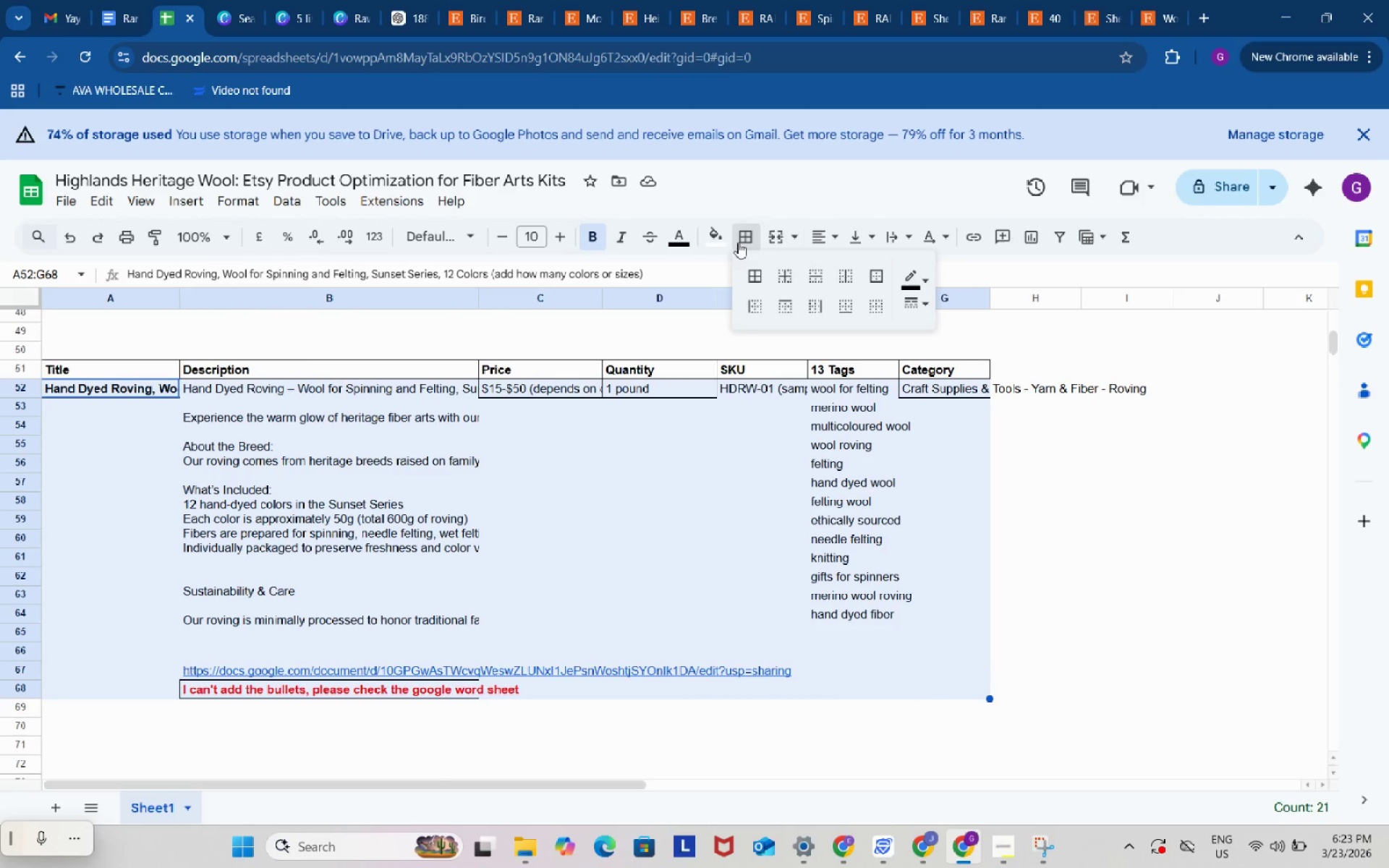 
left_click([738, 242])
 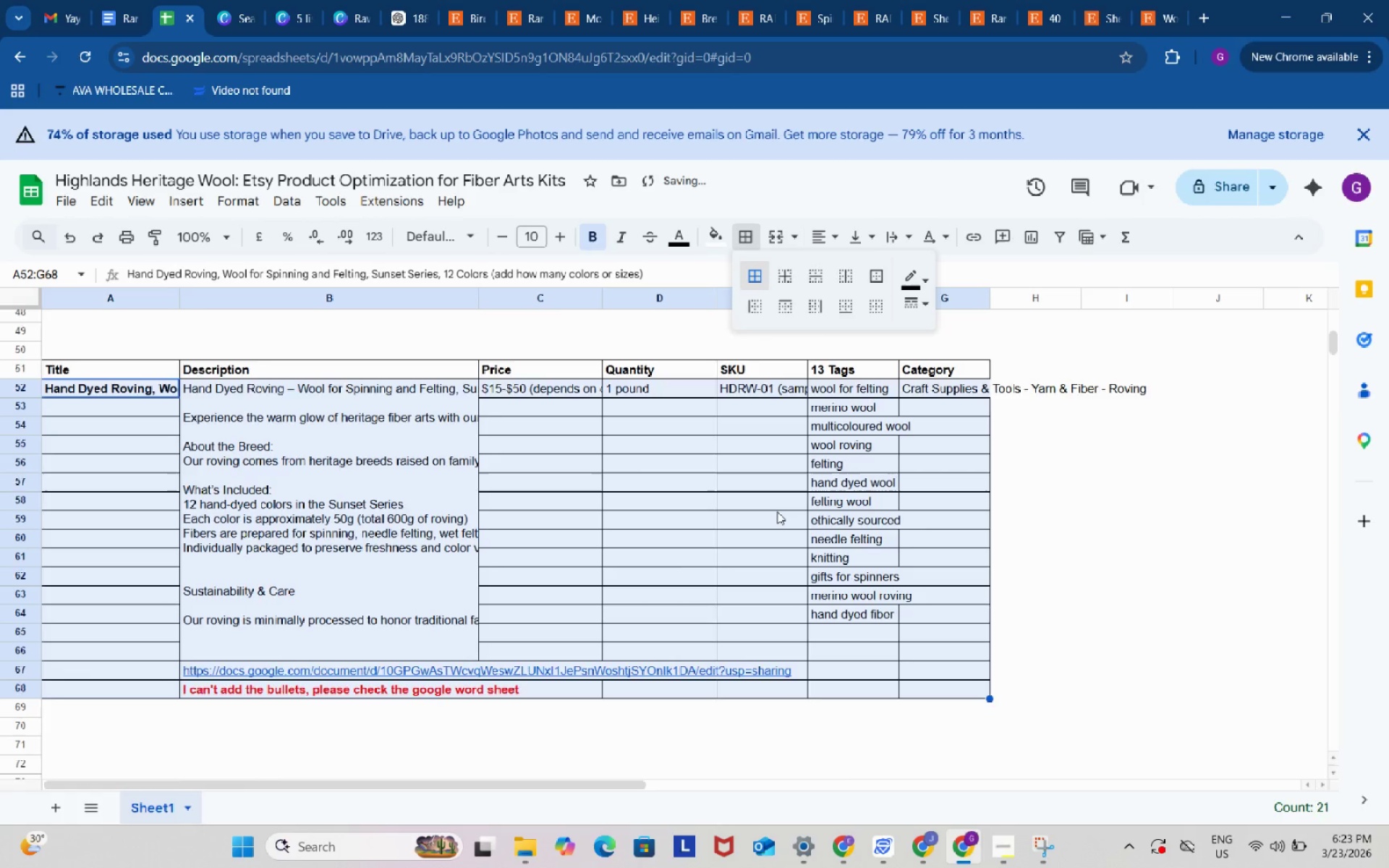 
scroll: coordinate [777, 511], scroll_direction: down, amount: 4.0
 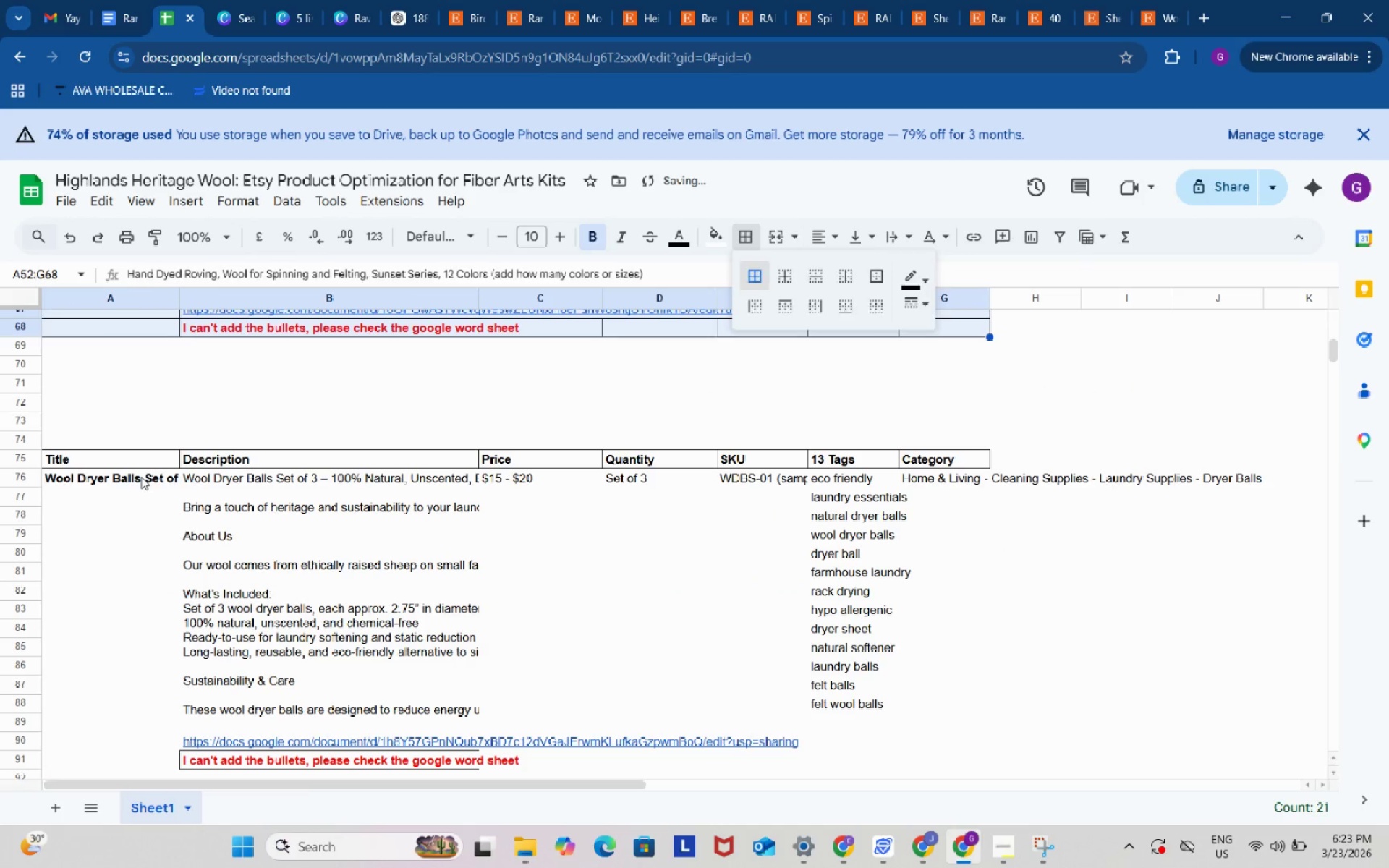 
left_click_drag(start_coordinate=[141, 477], to_coordinate=[926, 574])
 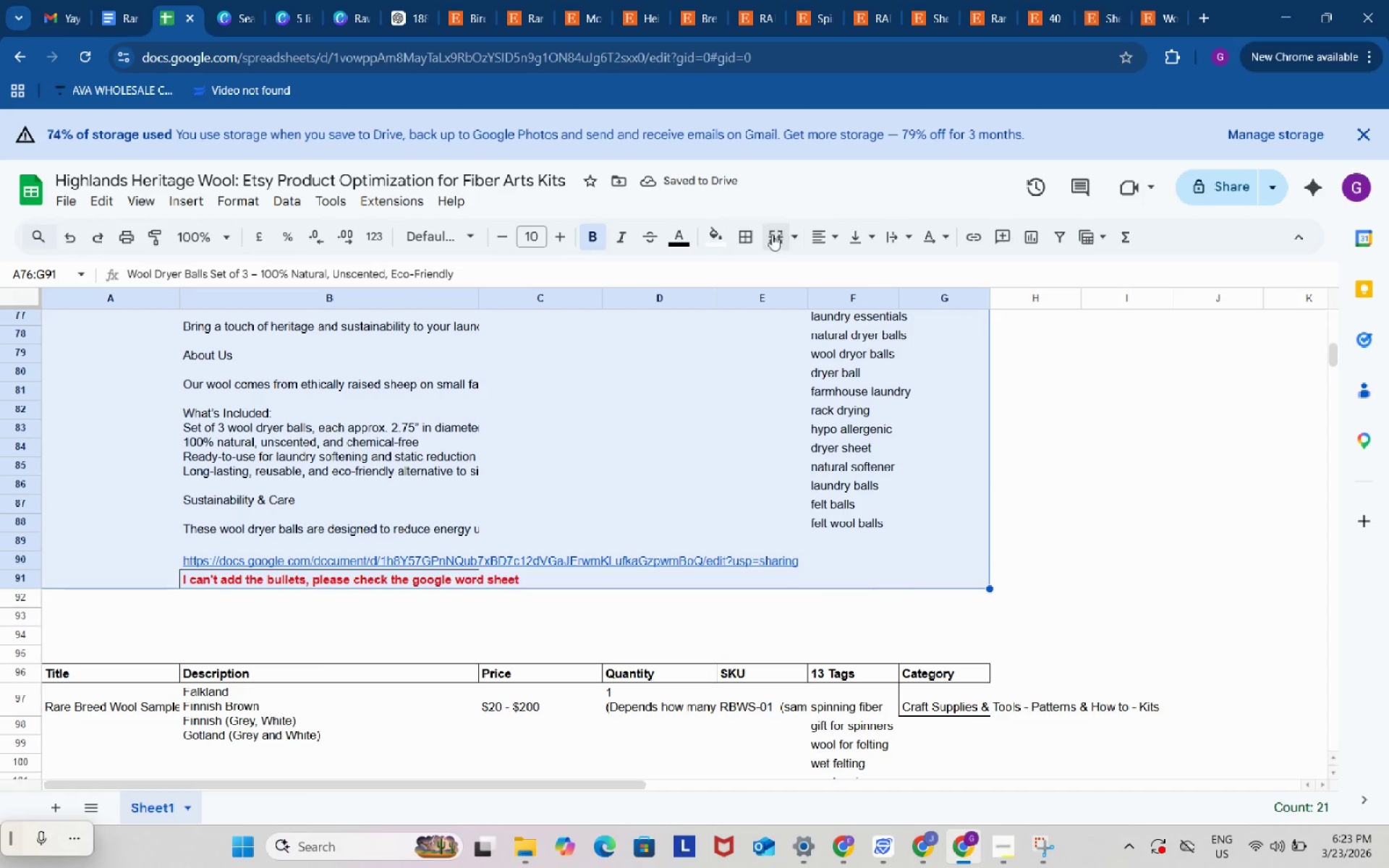 
scroll: coordinate [911, 613], scroll_direction: down, amount: 2.0
 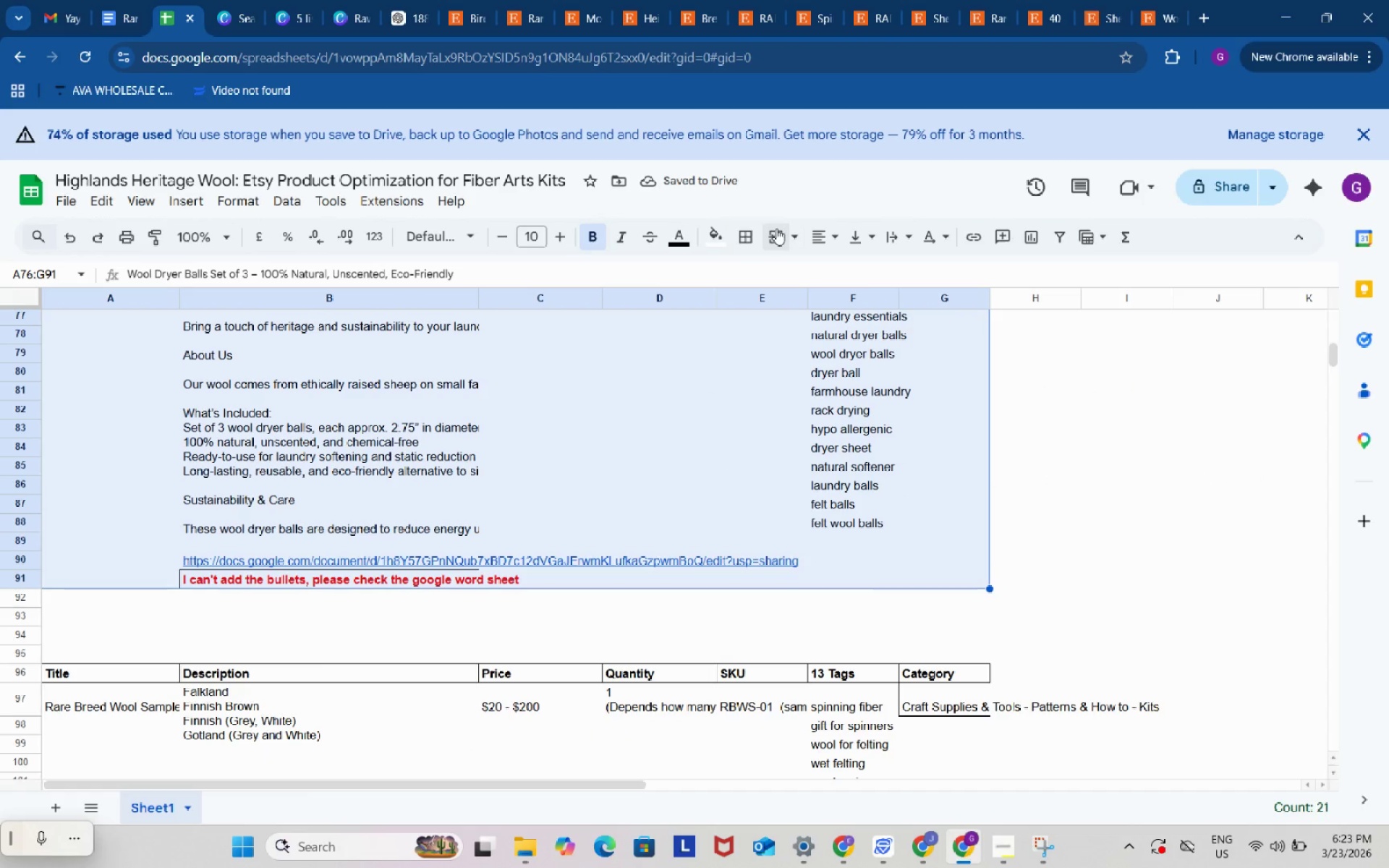 
left_click([742, 237])
 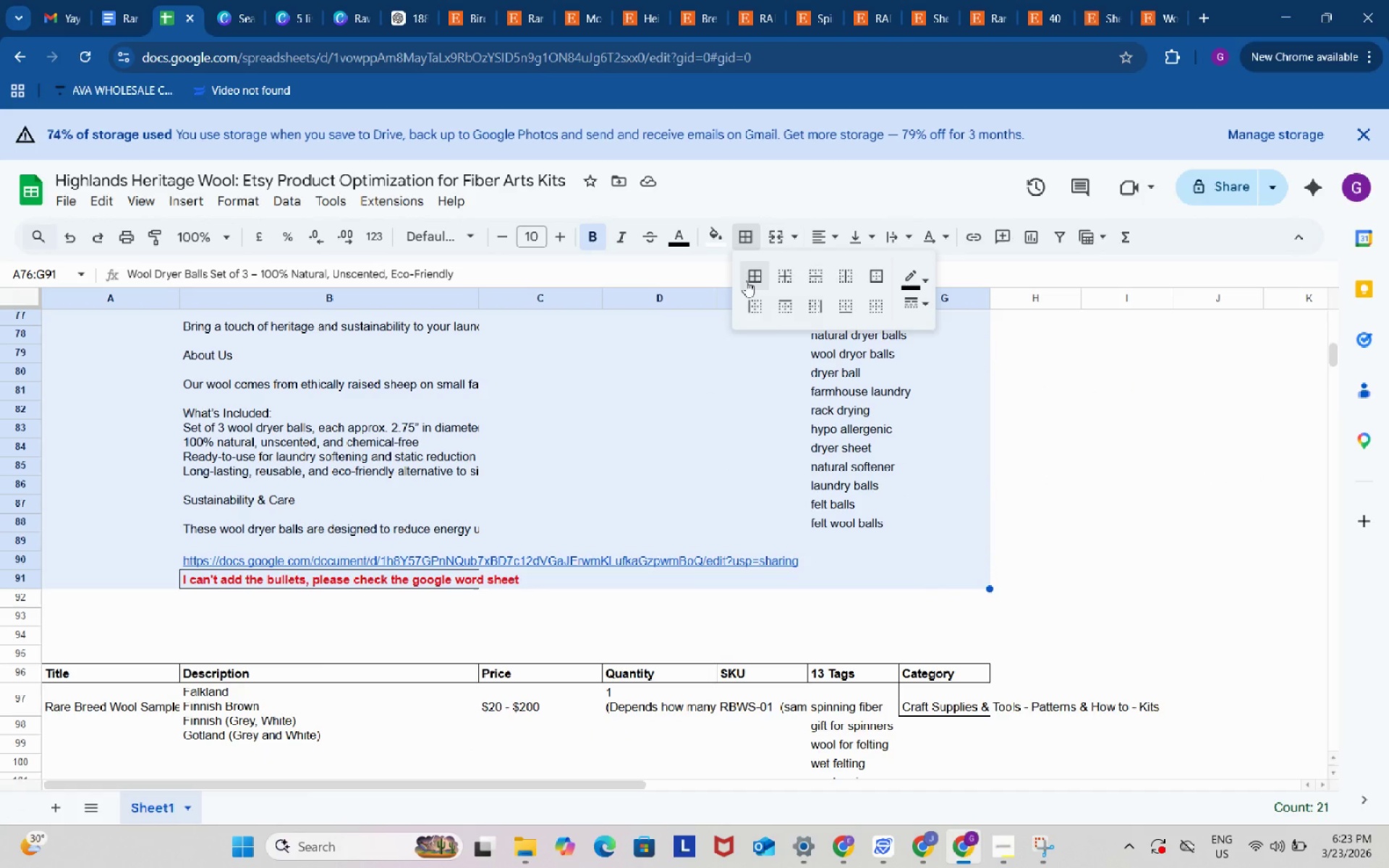 
left_click([748, 278])
 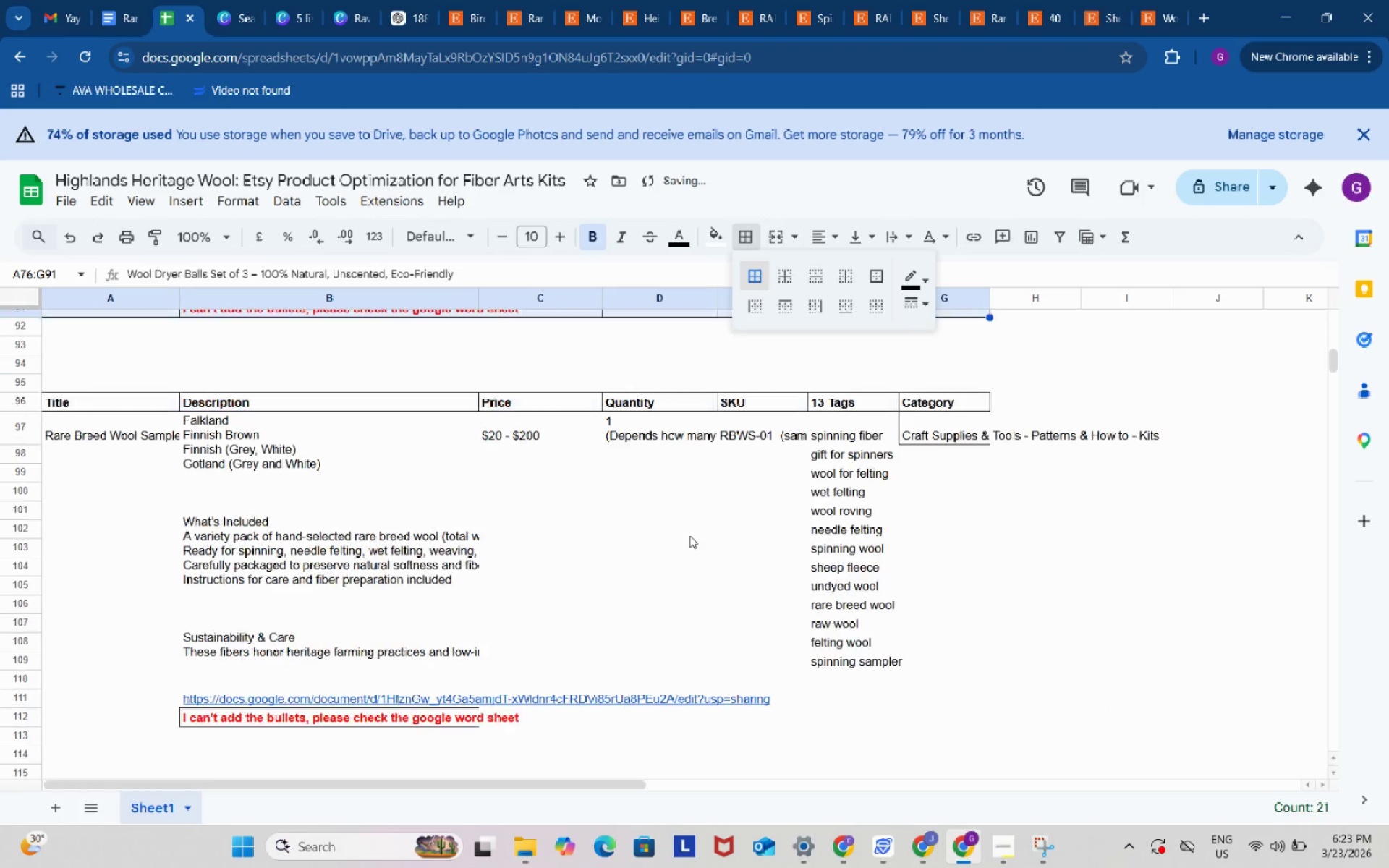 
scroll: coordinate [689, 535], scroll_direction: down, amount: 4.0
 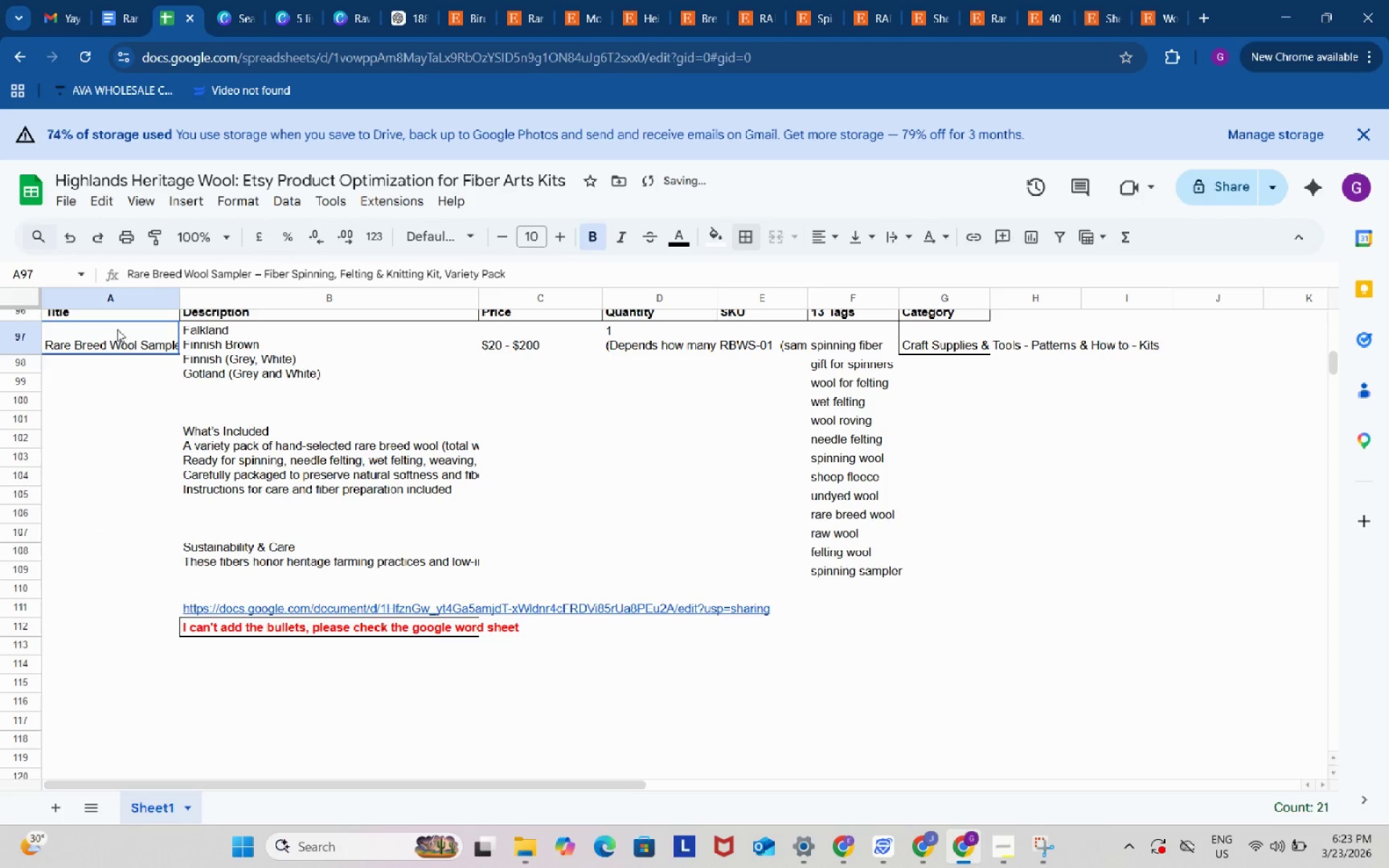 
left_click_drag(start_coordinate=[117, 329], to_coordinate=[946, 637])
 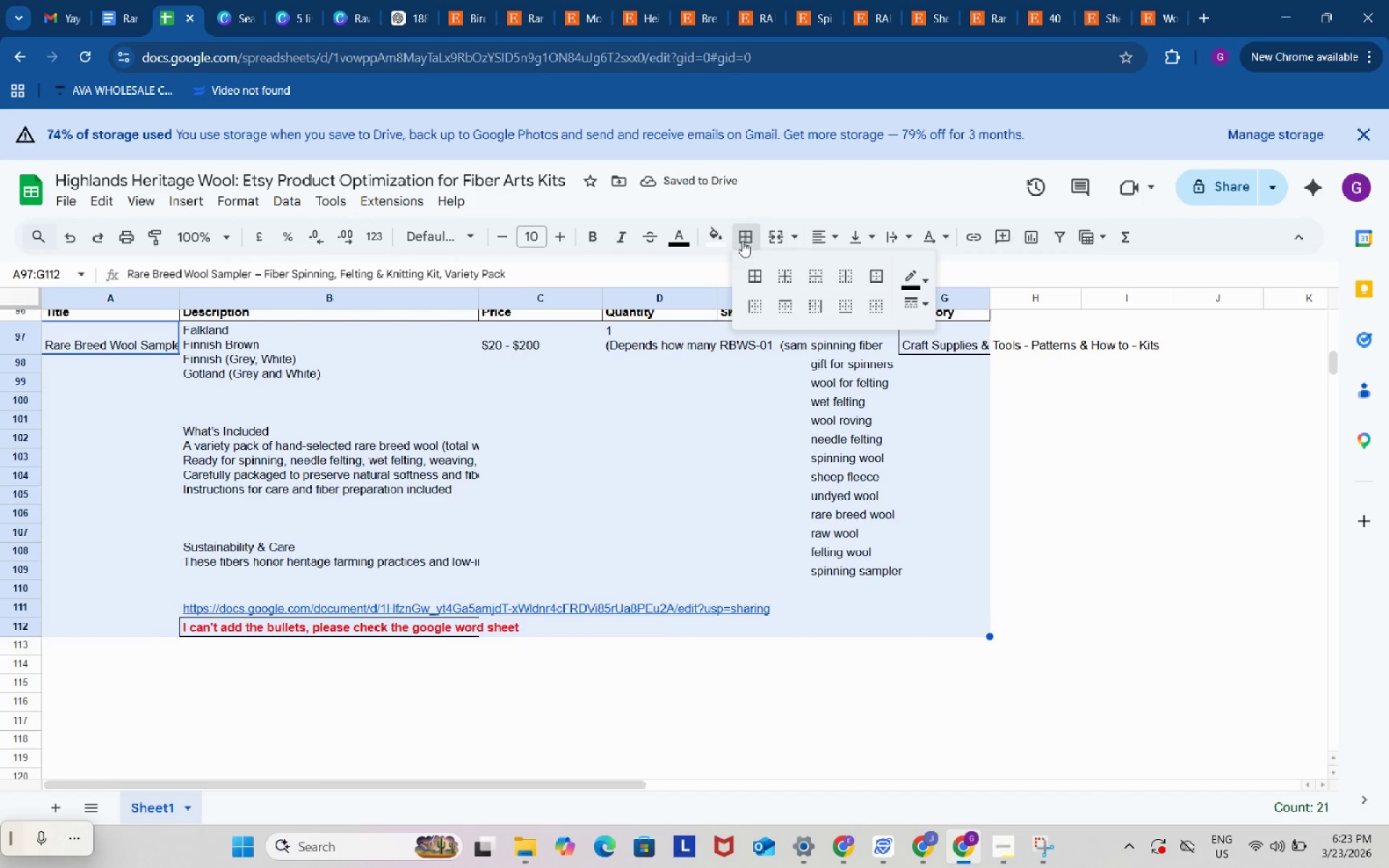 
left_click([742, 241])
 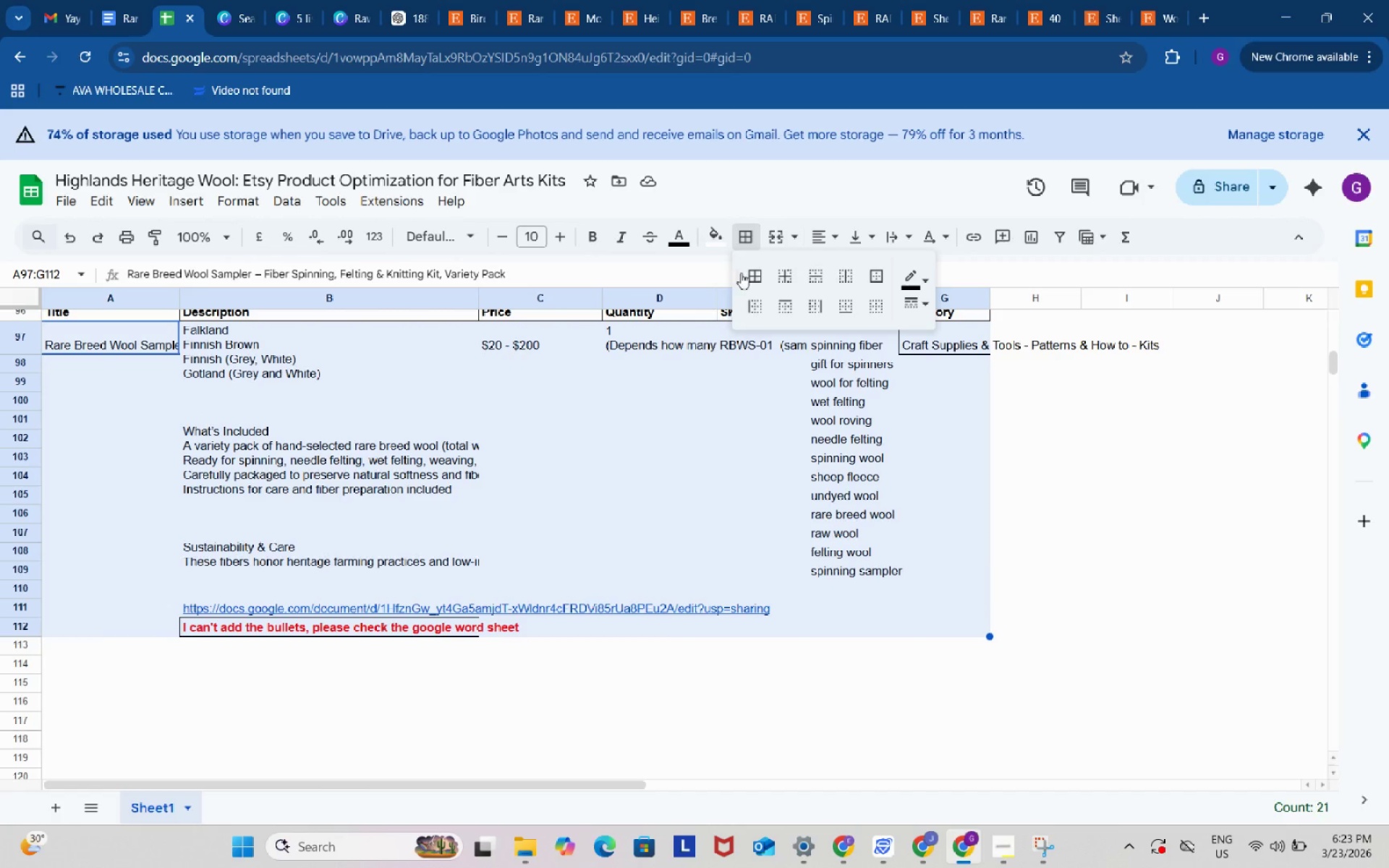 
left_click([752, 275])
 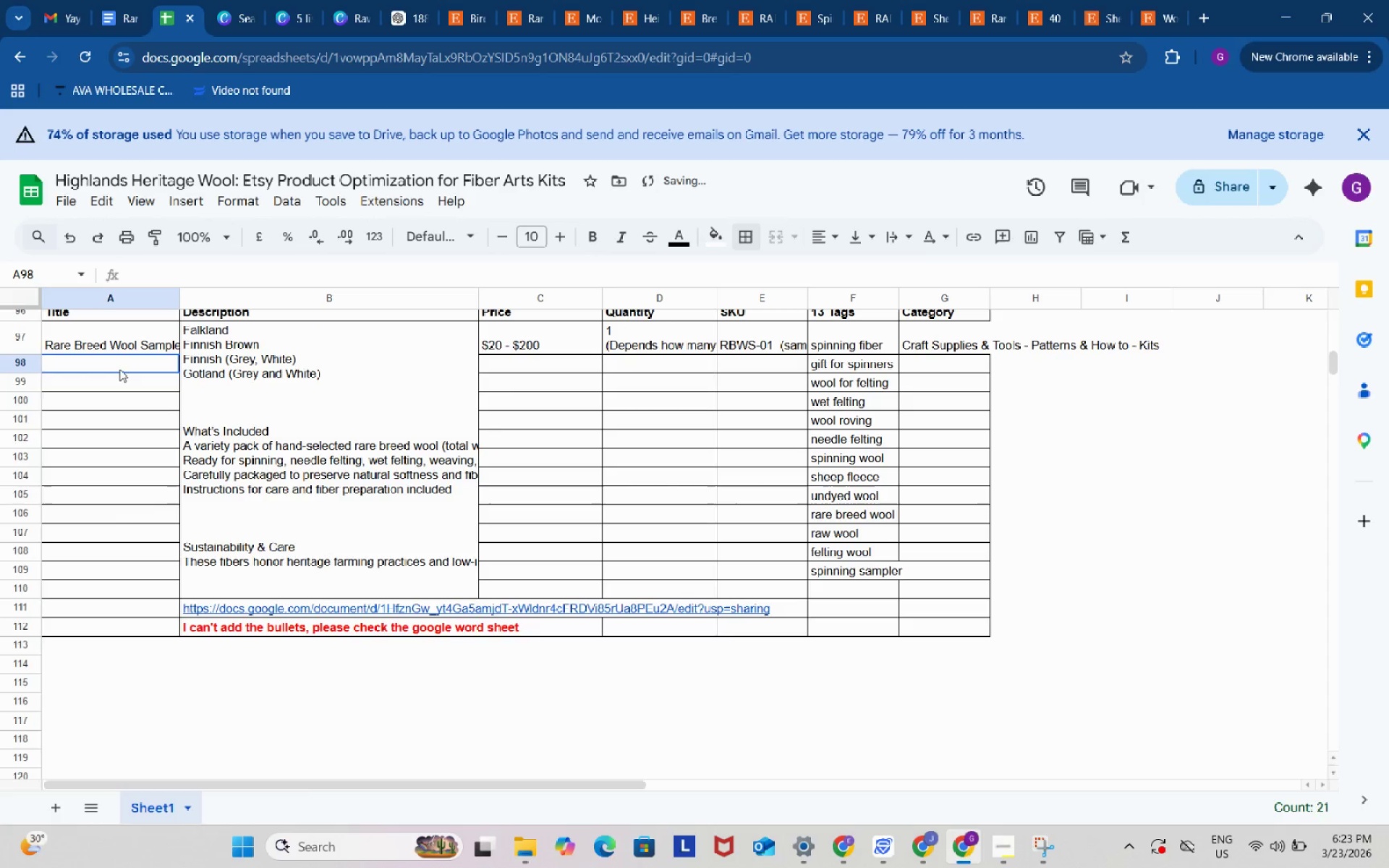 
left_click_drag(start_coordinate=[119, 369], to_coordinate=[159, 622])
 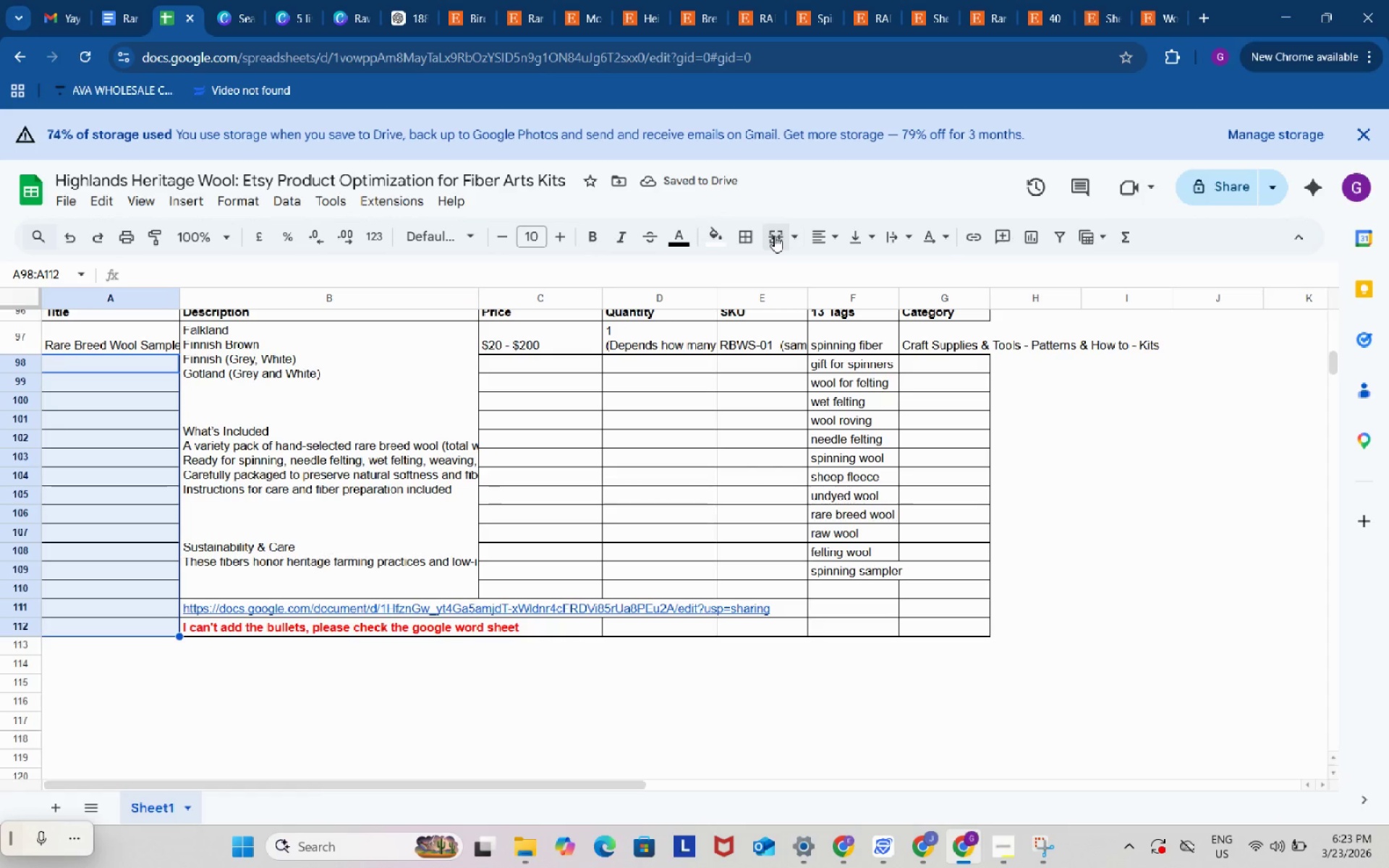 
left_click([774, 236])
 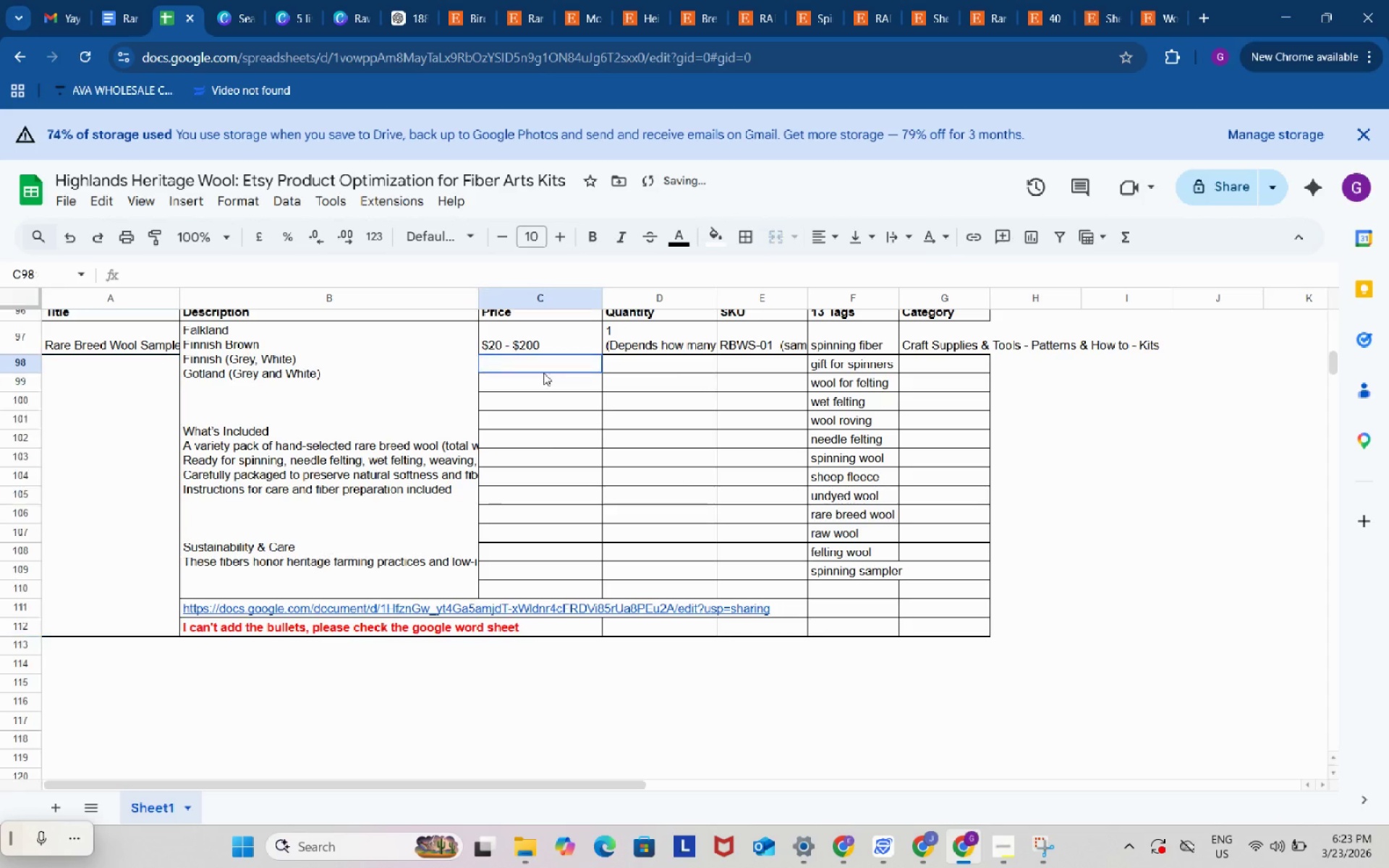 
left_click_drag(start_coordinate=[543, 366], to_coordinate=[567, 626])
 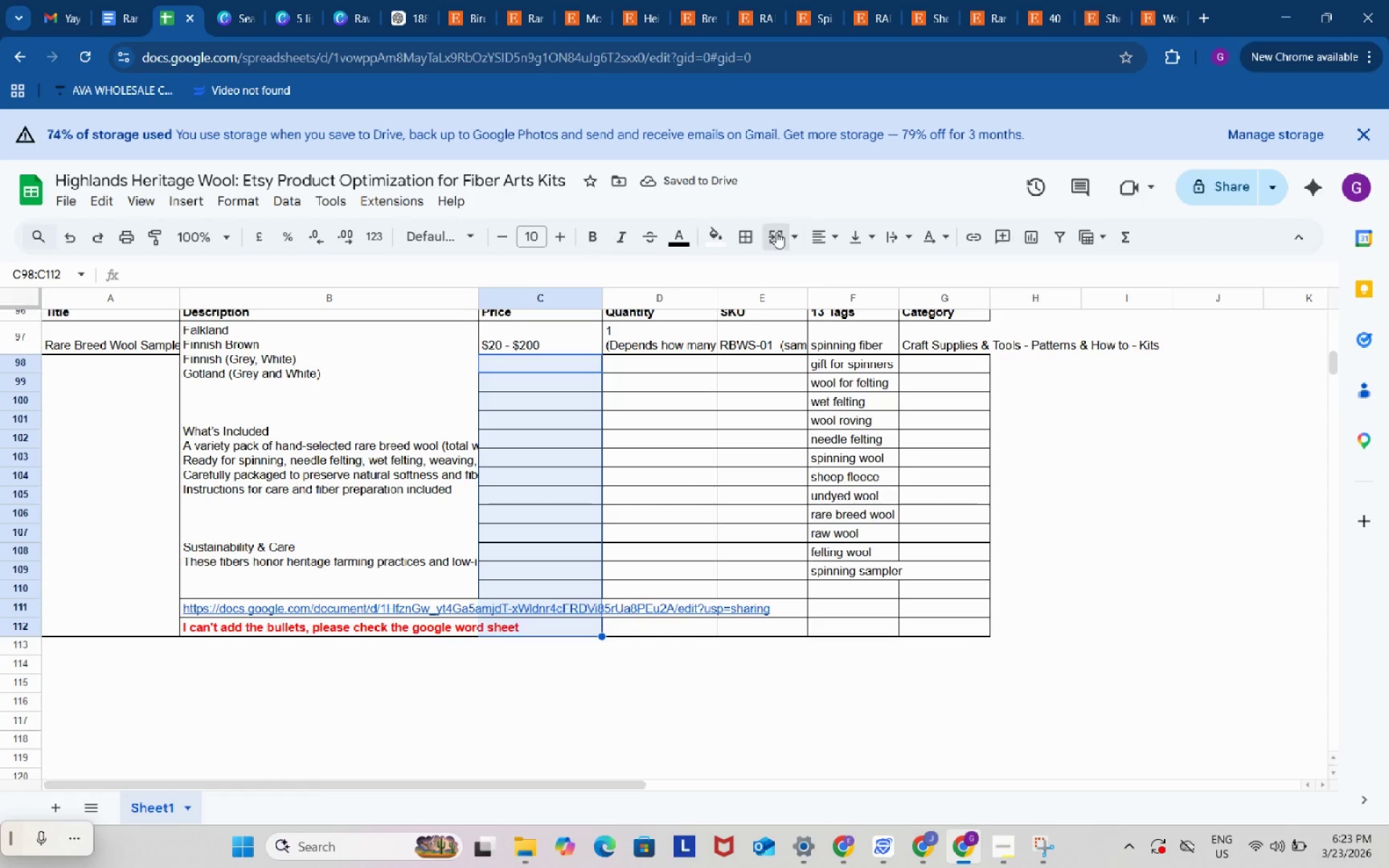 
left_click([776, 232])
 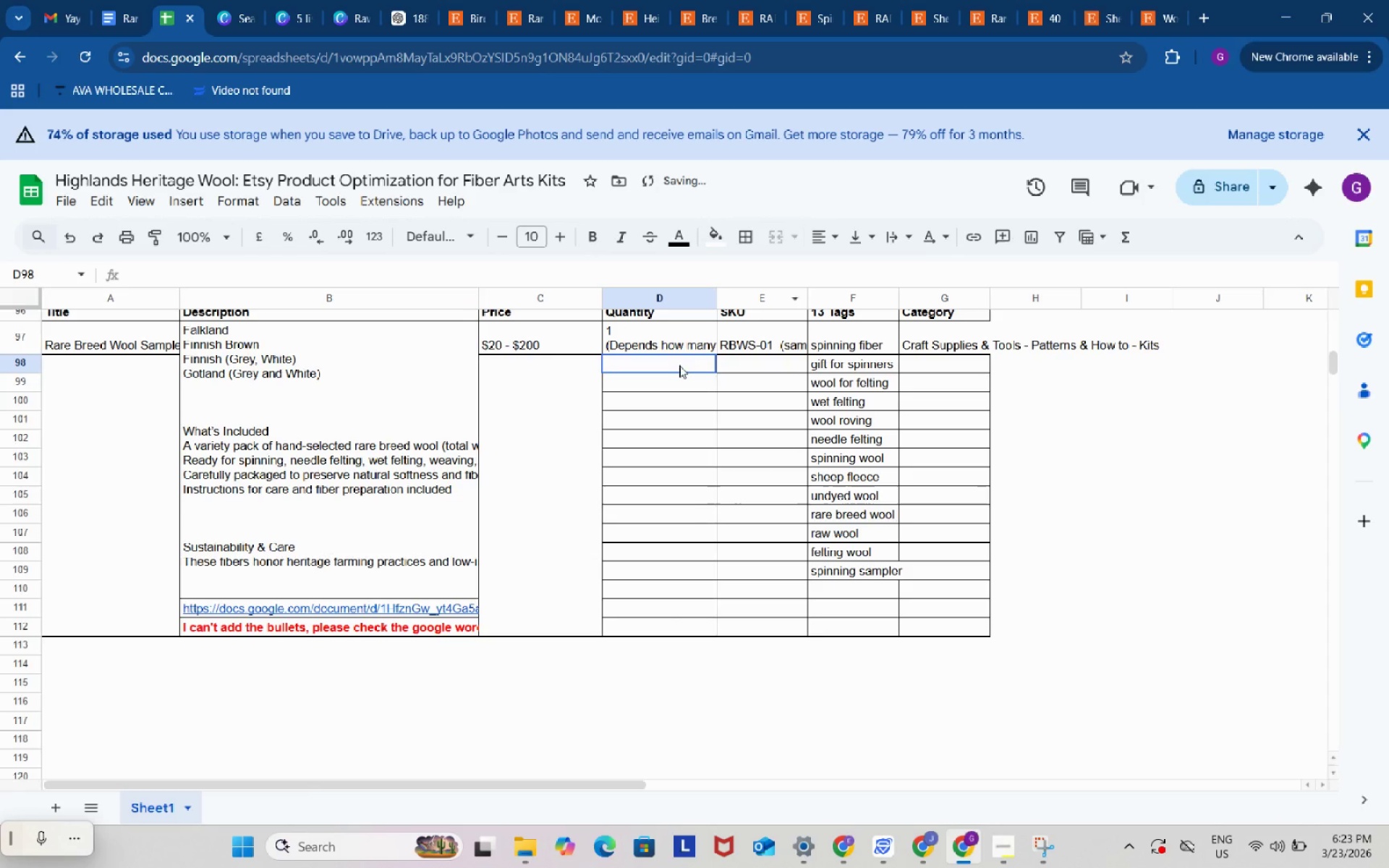 
left_click_drag(start_coordinate=[679, 365], to_coordinate=[694, 626])
 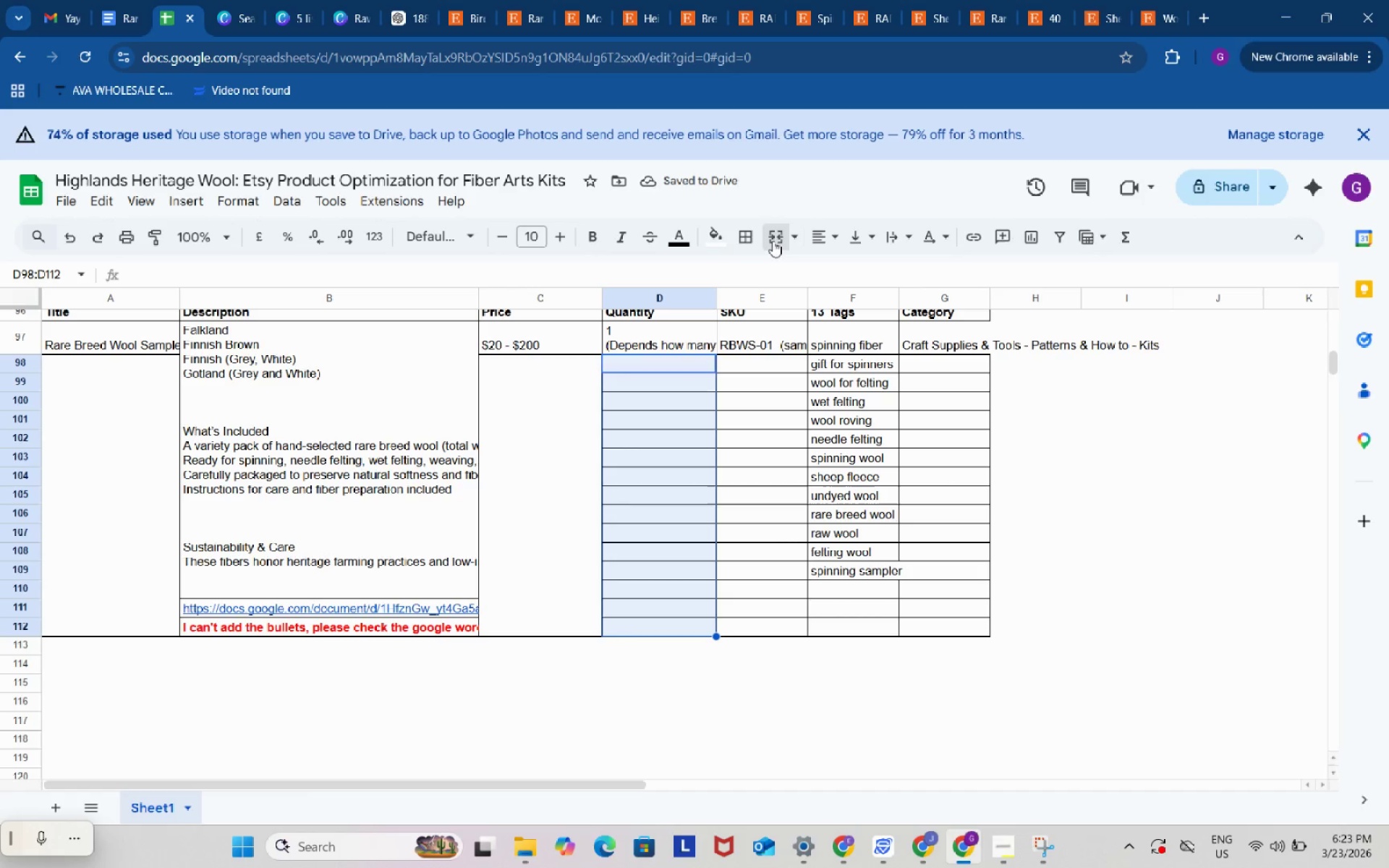 
left_click([773, 241])
 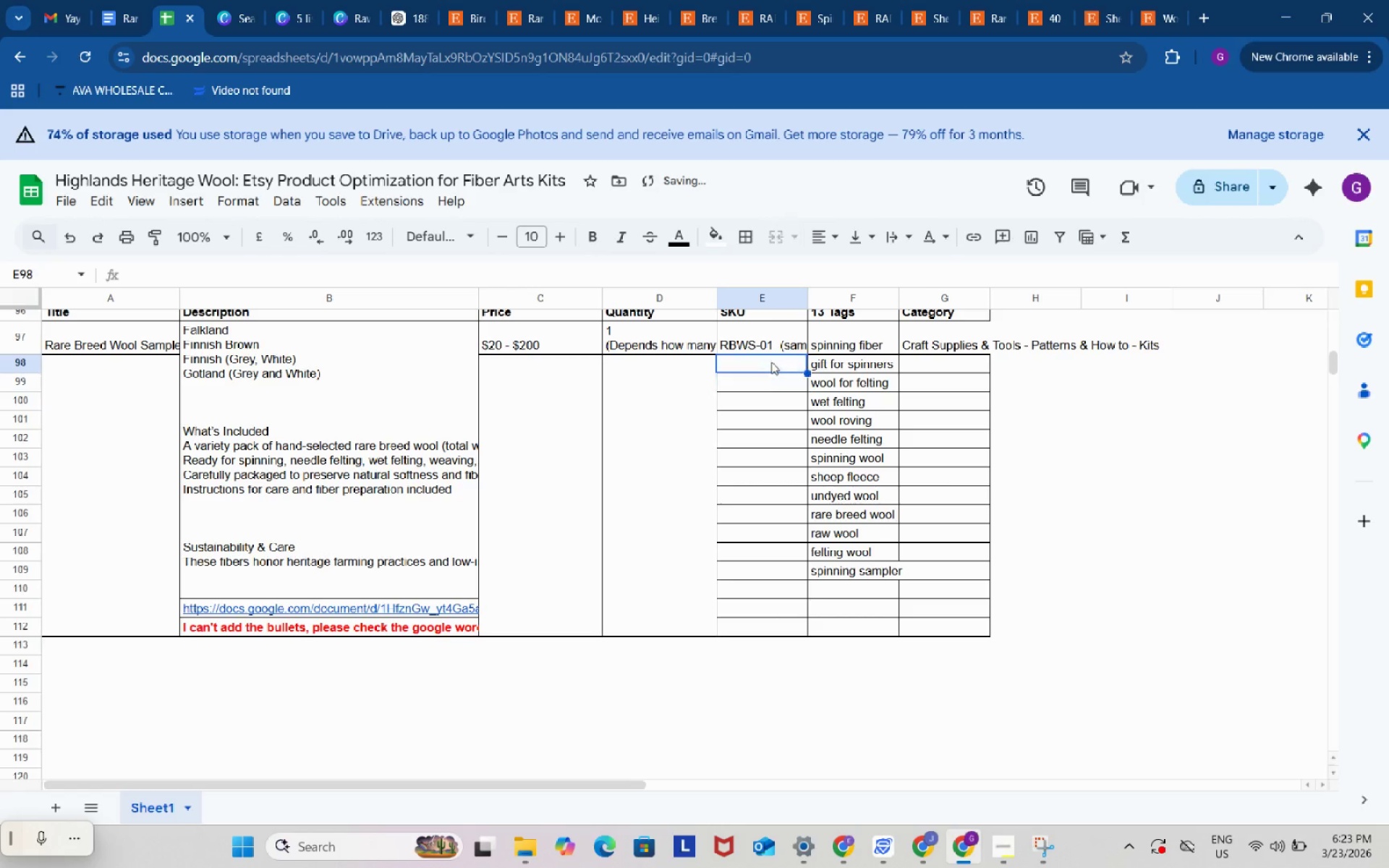 
left_click_drag(start_coordinate=[771, 362], to_coordinate=[778, 631])
 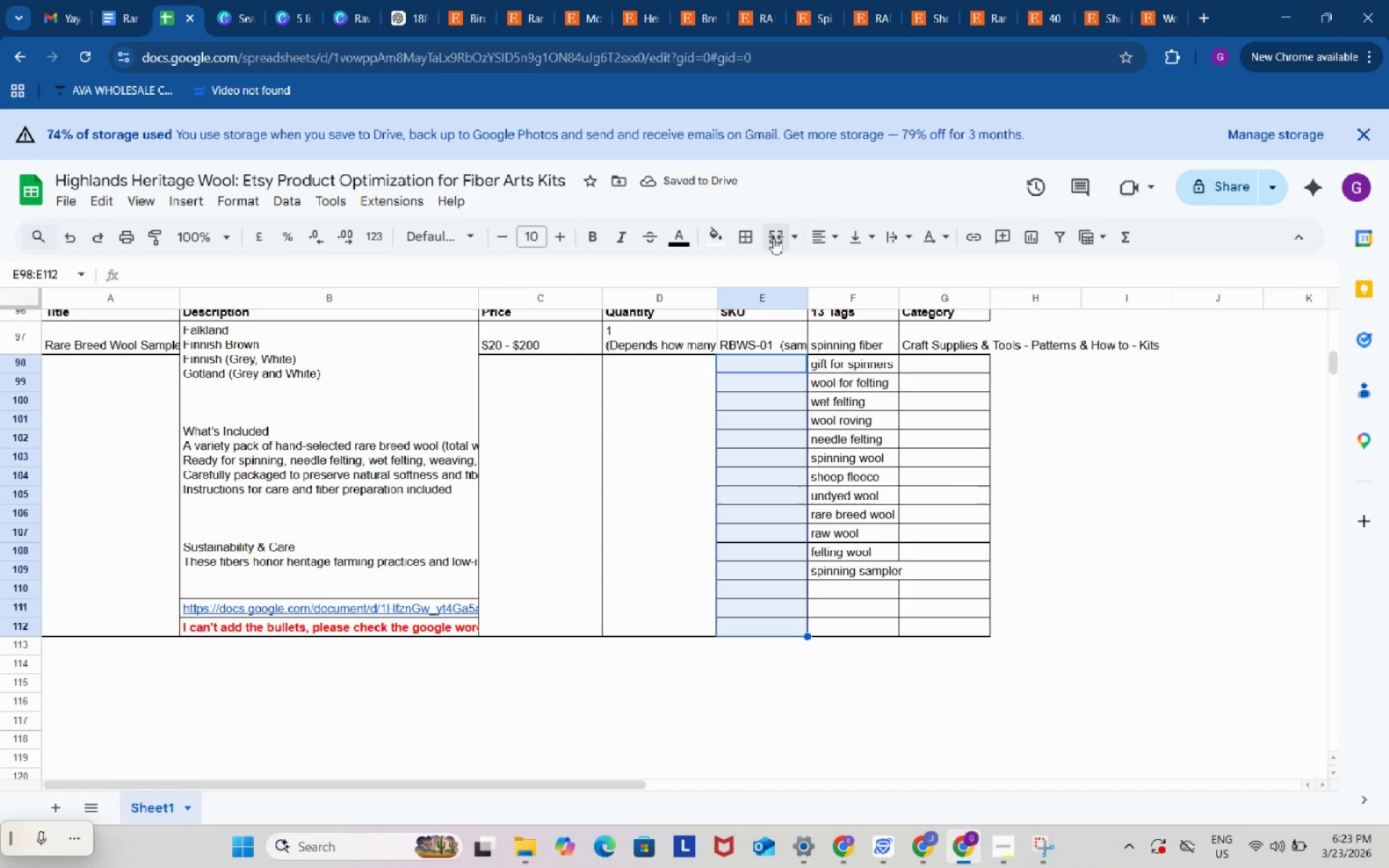 
left_click([773, 238])
 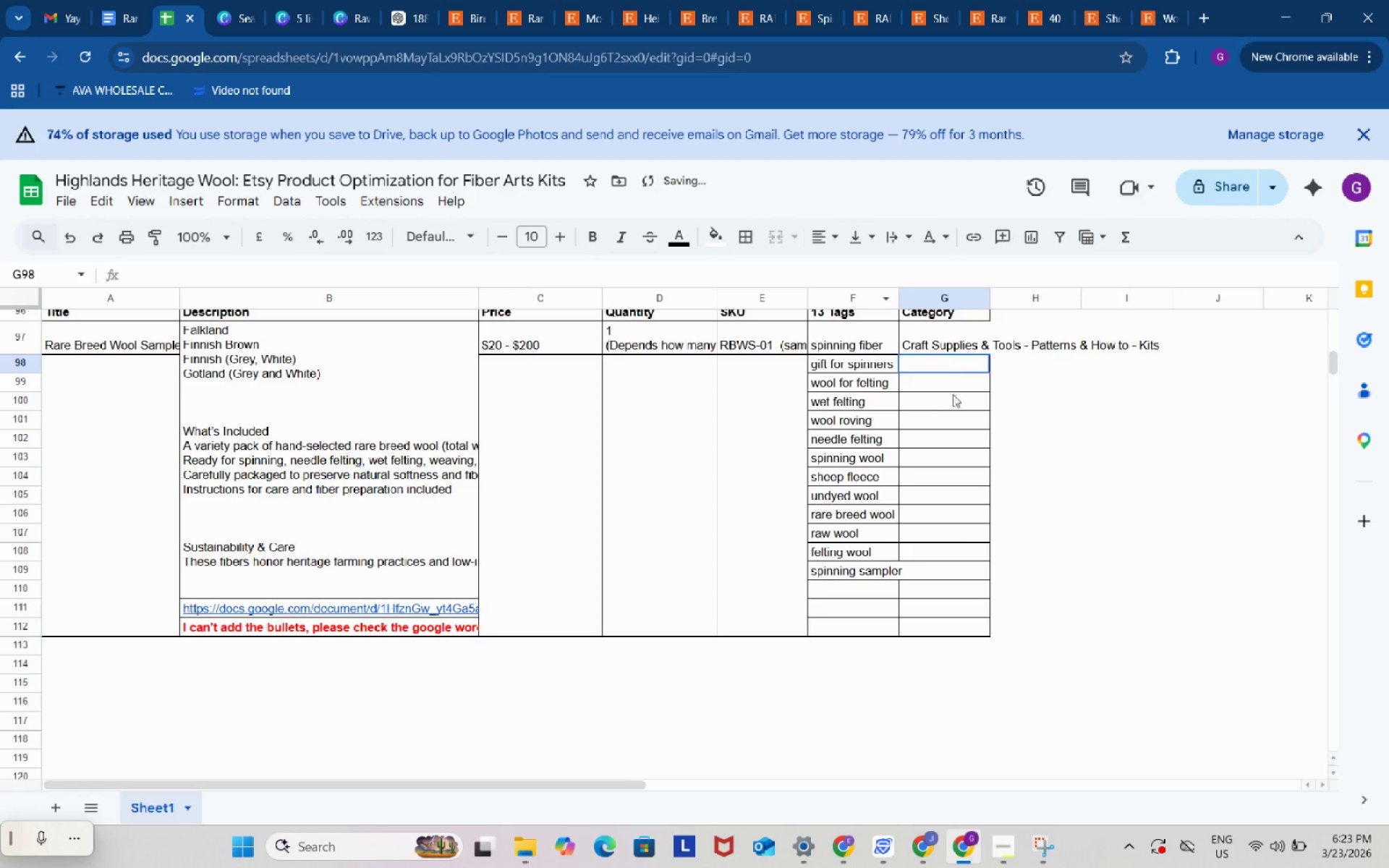 
left_click_drag(start_coordinate=[953, 364], to_coordinate=[977, 630])
 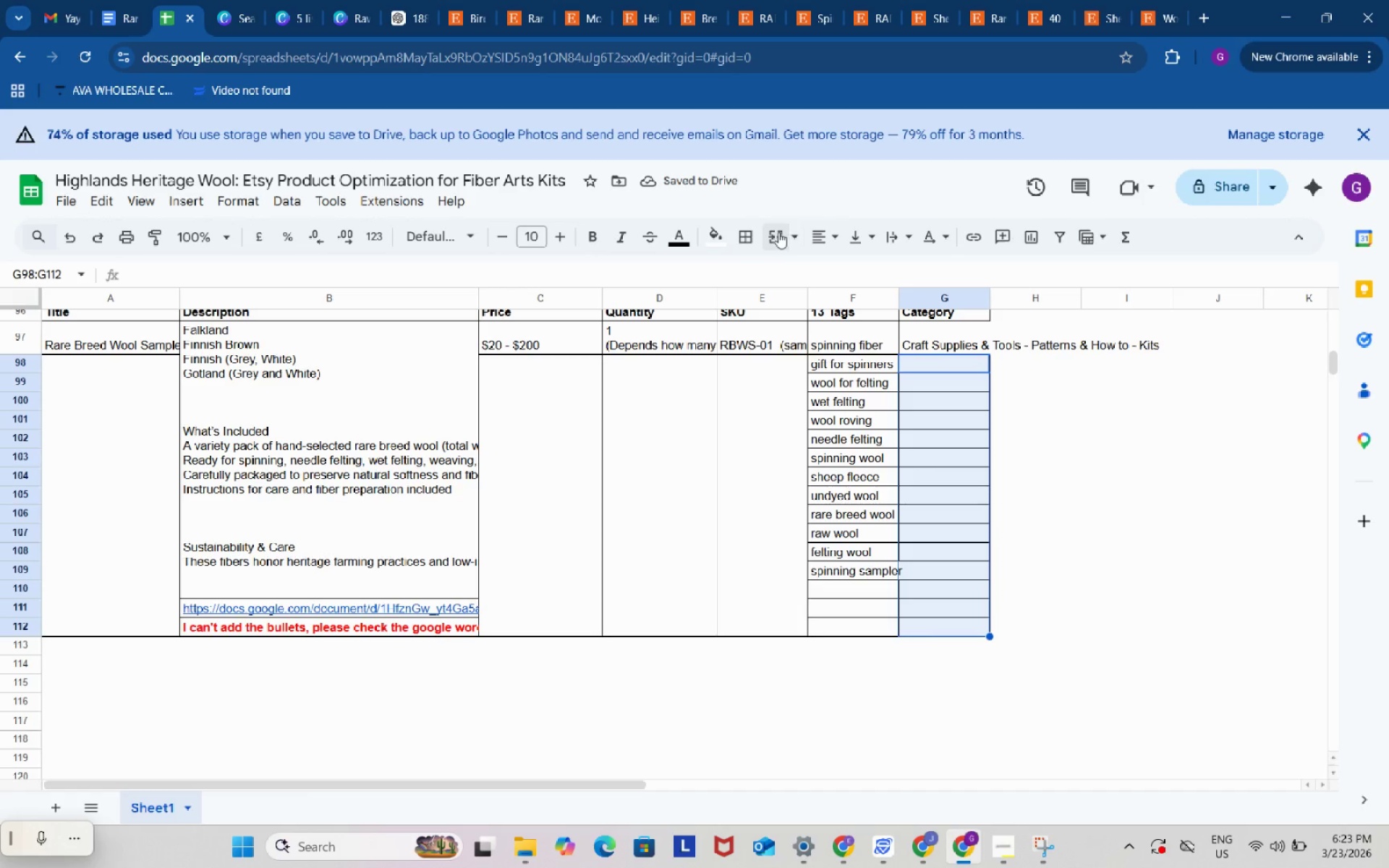 
left_click([778, 232])
 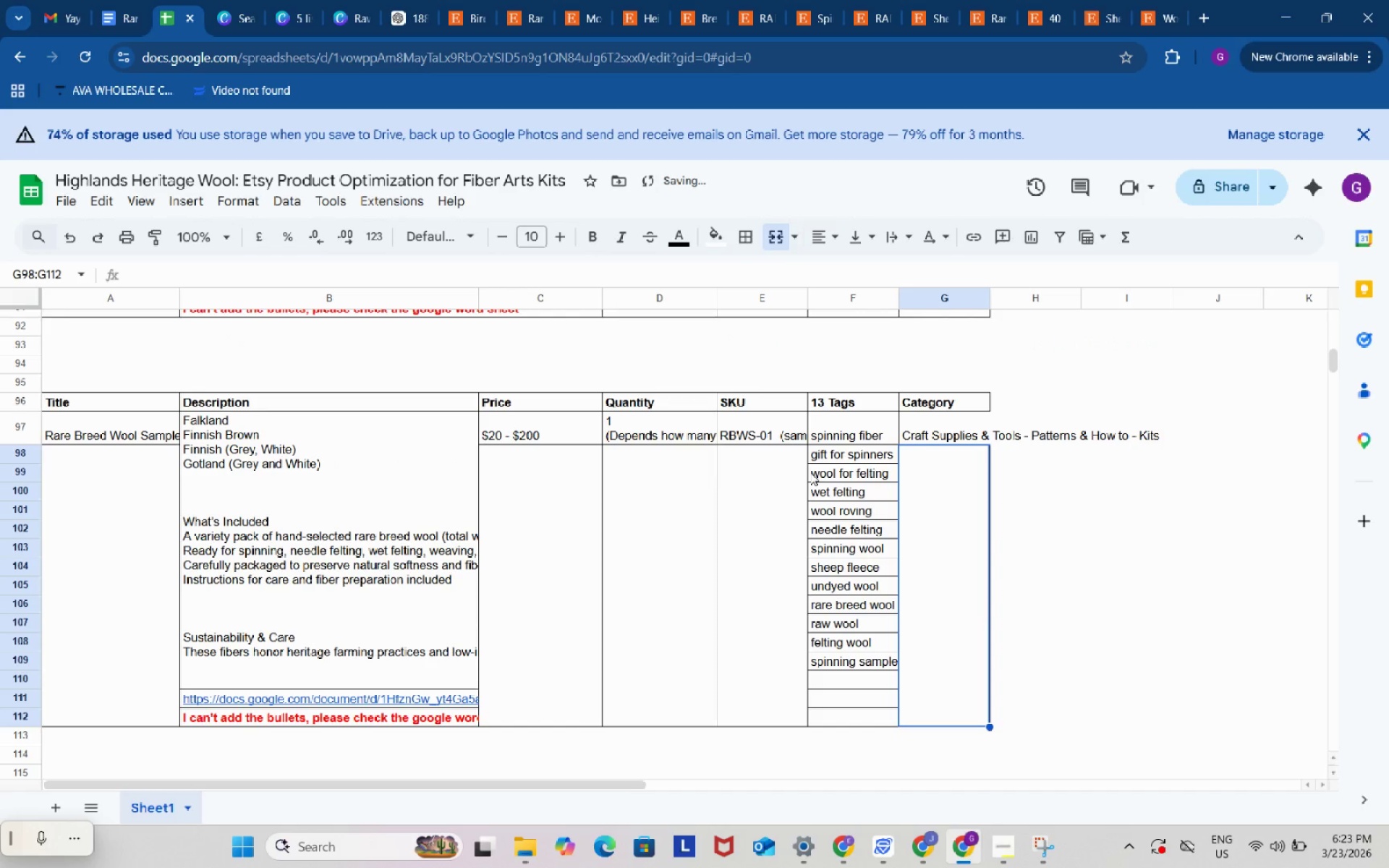 
scroll: coordinate [912, 457], scroll_direction: up, amount: 5.0
 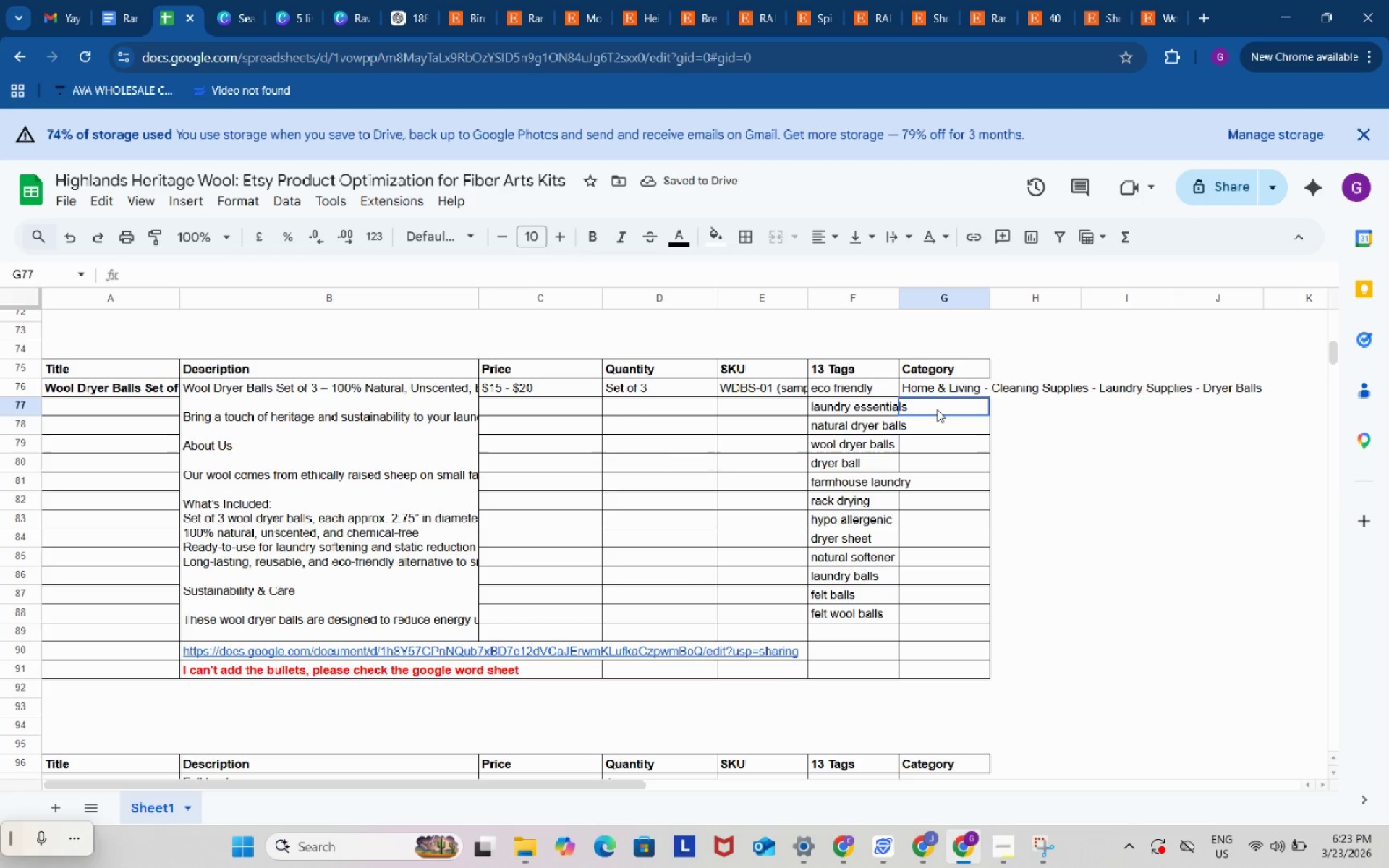 
left_click_drag(start_coordinate=[937, 409], to_coordinate=[953, 669])
 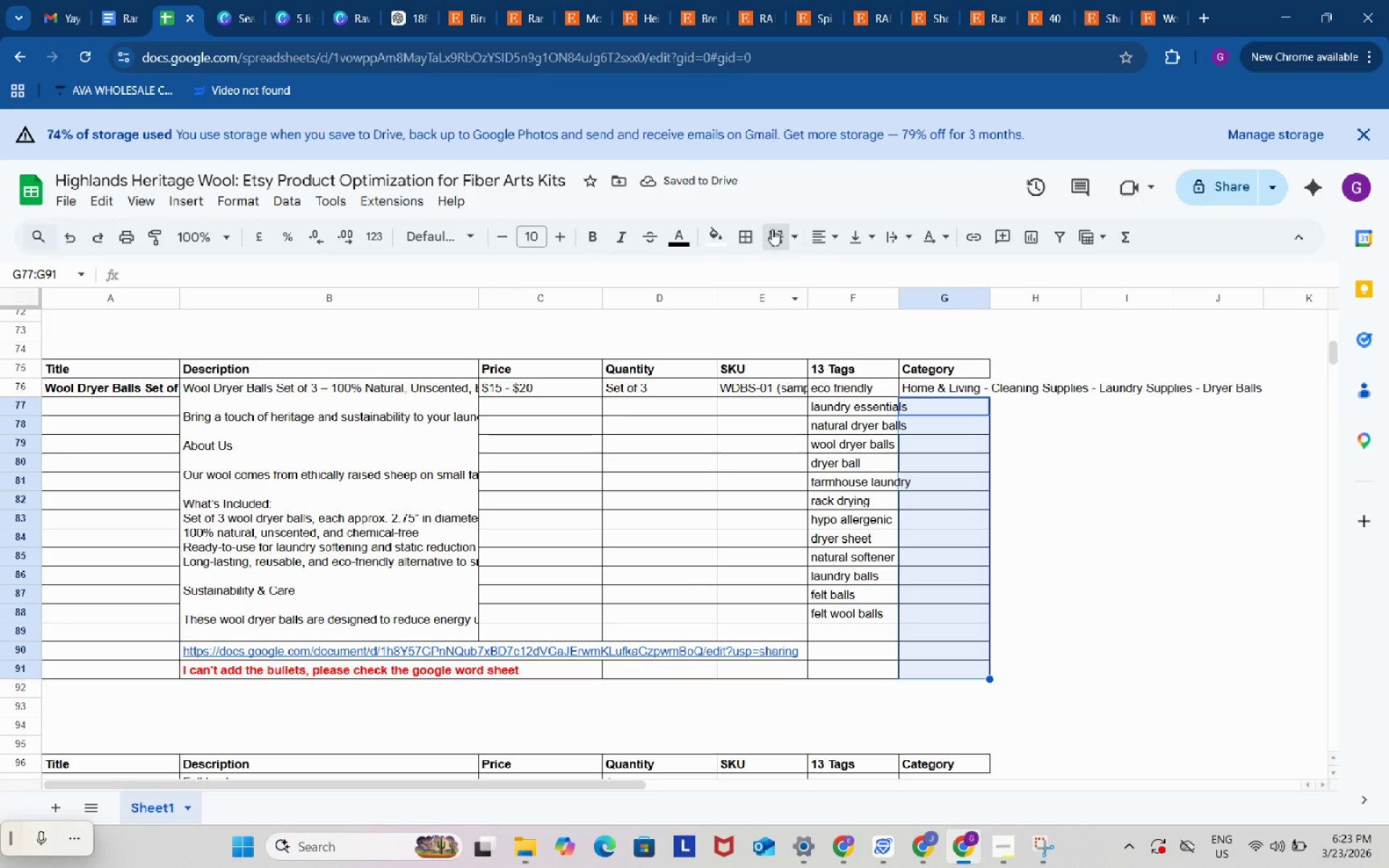 
left_click([772, 229])
 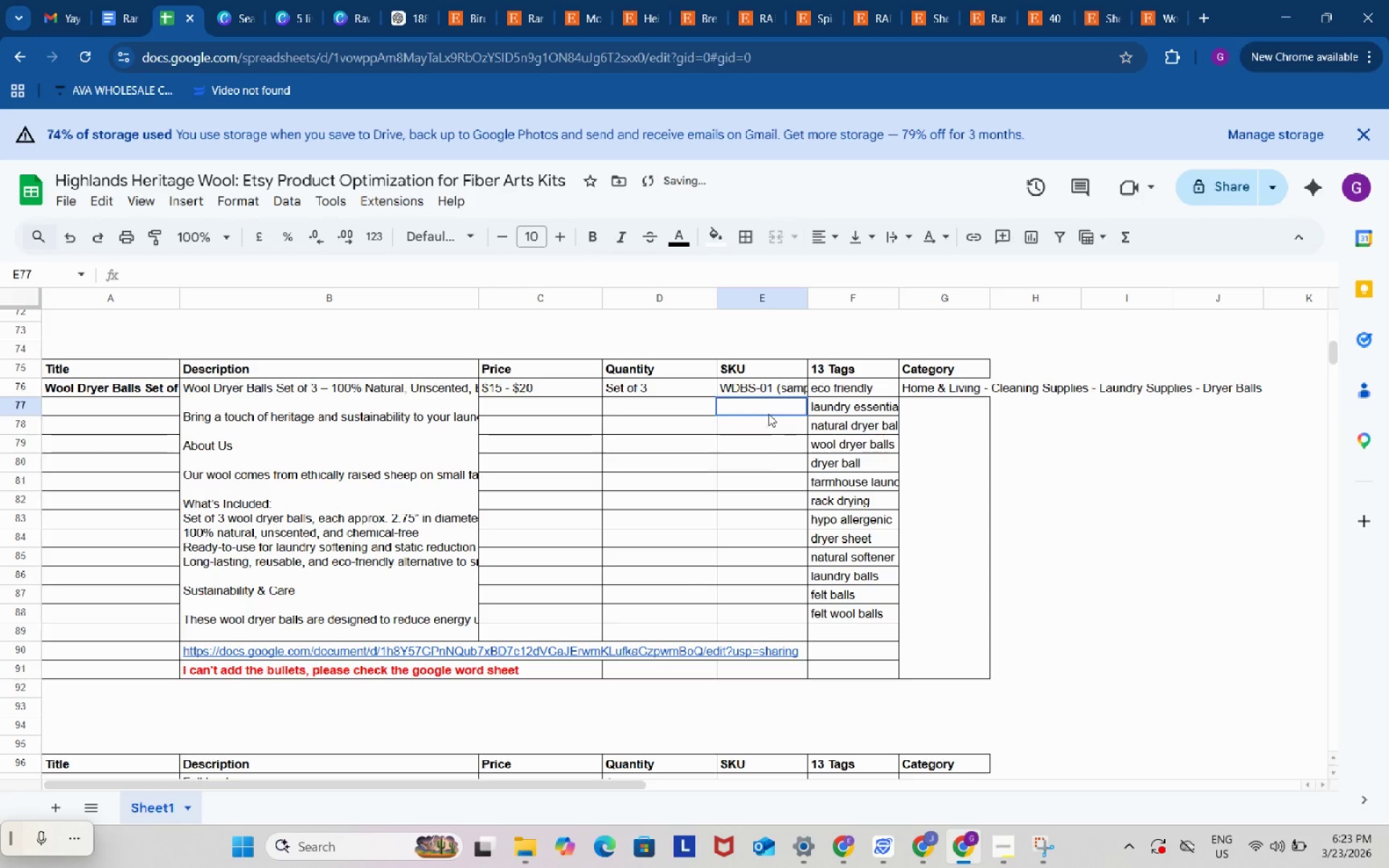 
left_click_drag(start_coordinate=[768, 409], to_coordinate=[766, 663])
 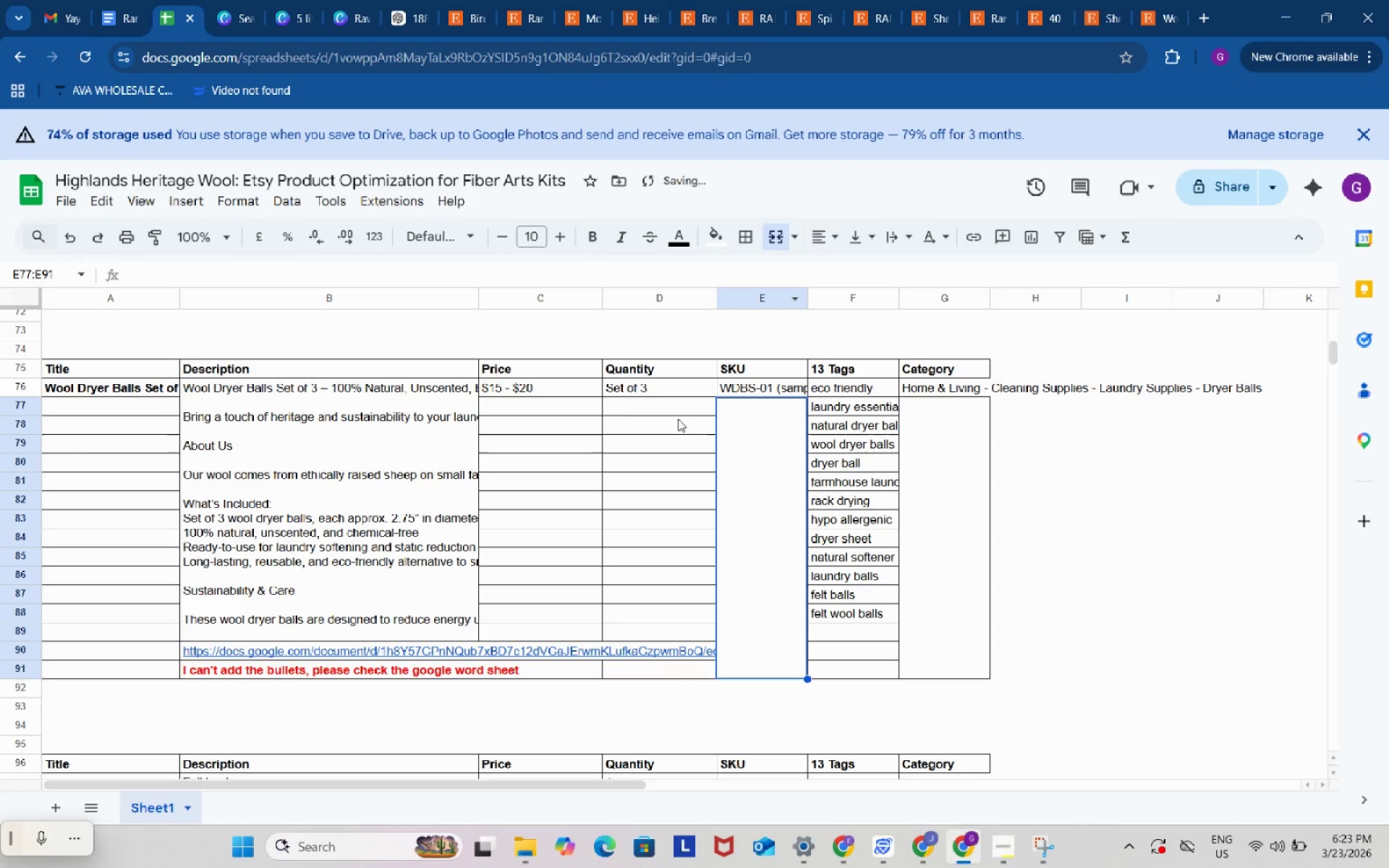 
left_click_drag(start_coordinate=[674, 411], to_coordinate=[696, 661])
 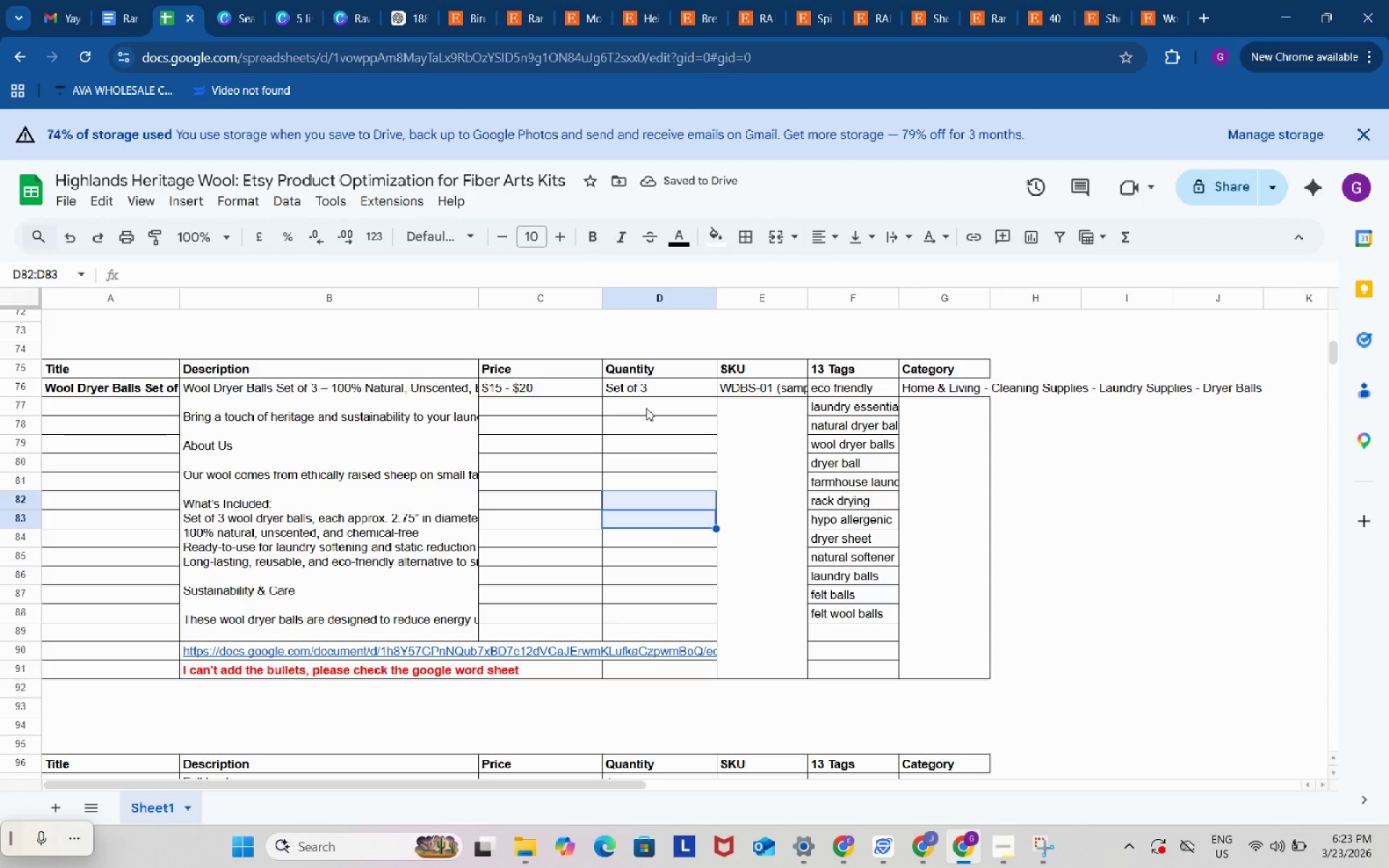 
left_click_drag(start_coordinate=[646, 408], to_coordinate=[673, 668])
 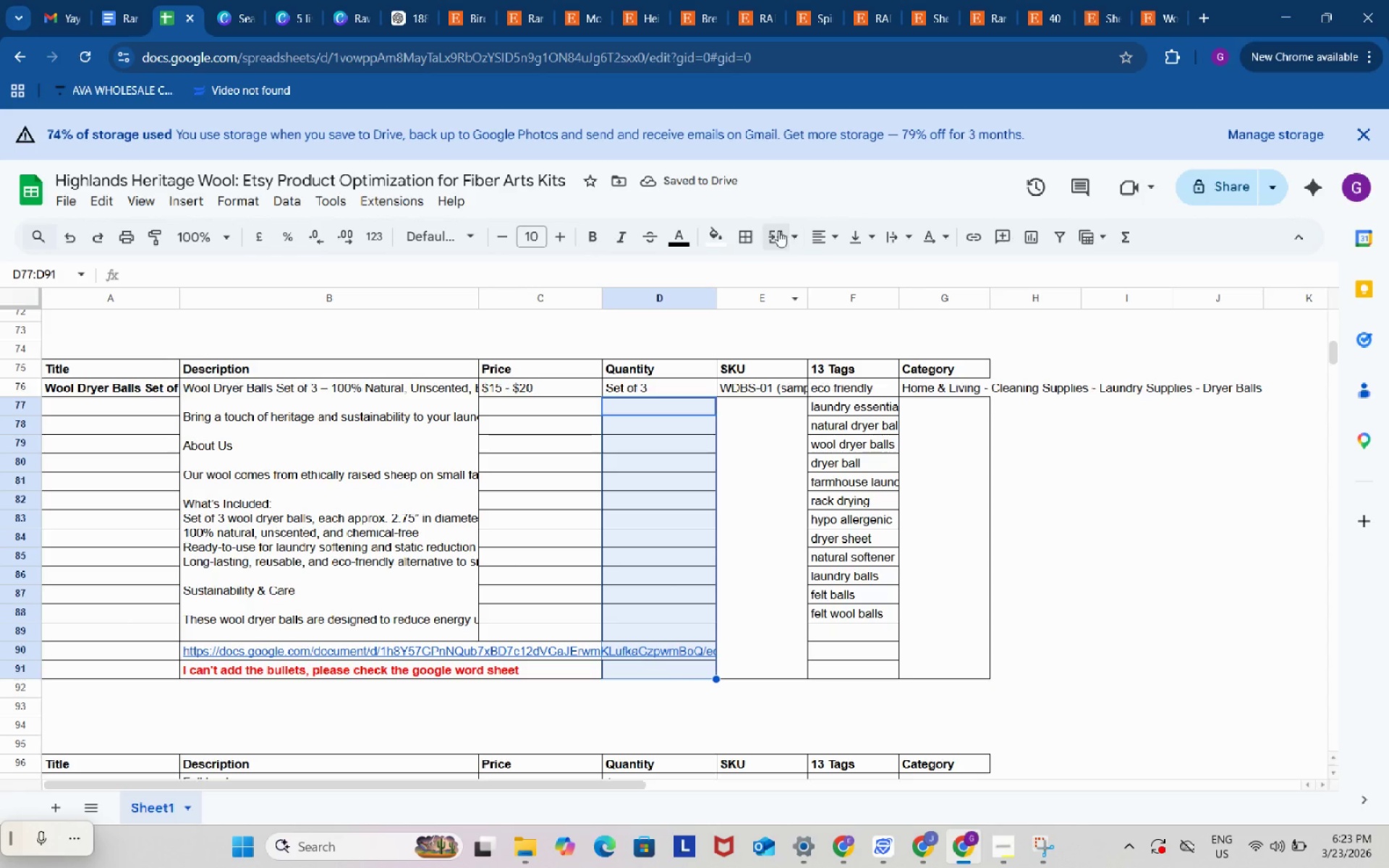 
left_click([778, 231])
 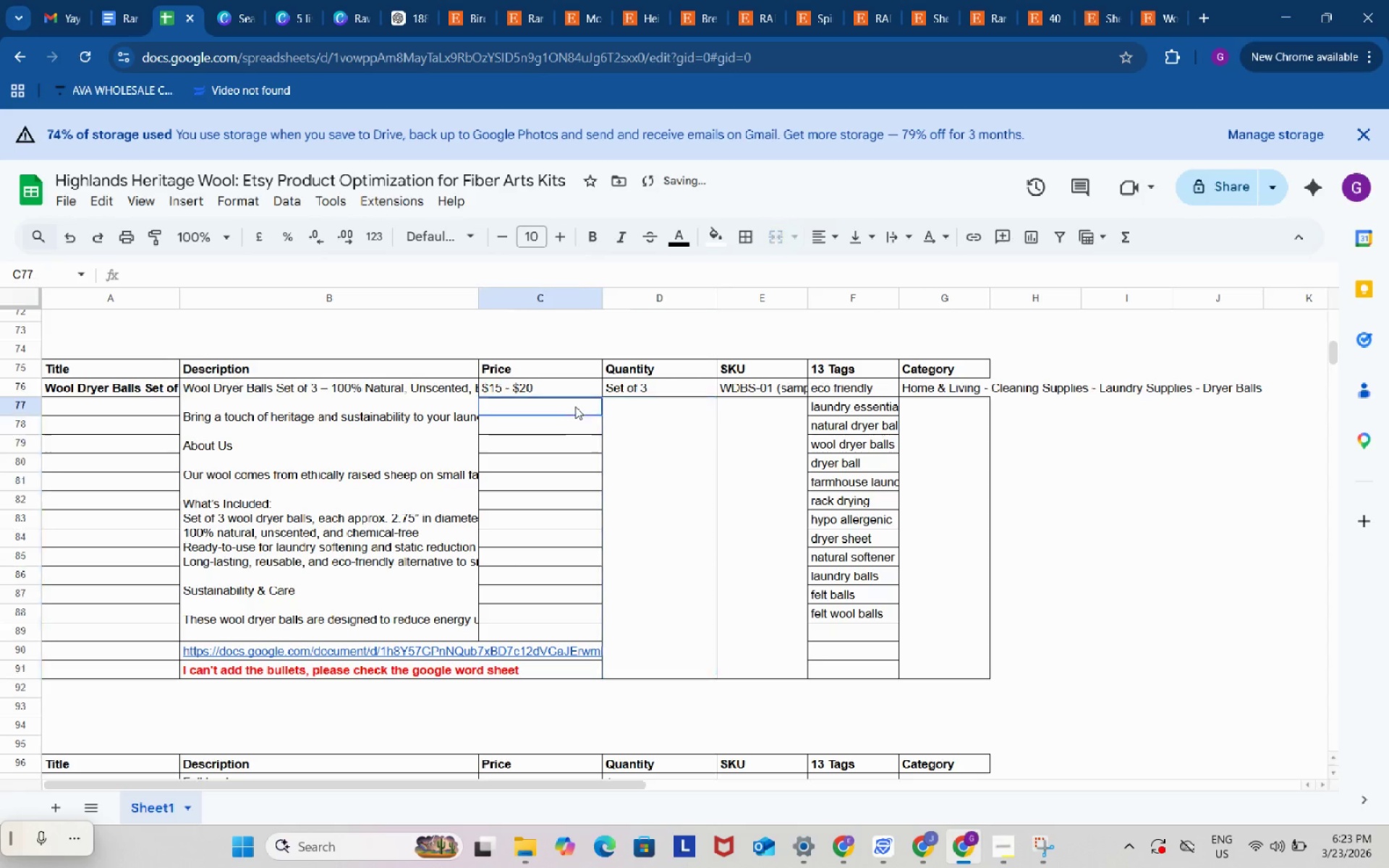 
left_click_drag(start_coordinate=[575, 407], to_coordinate=[581, 666])
 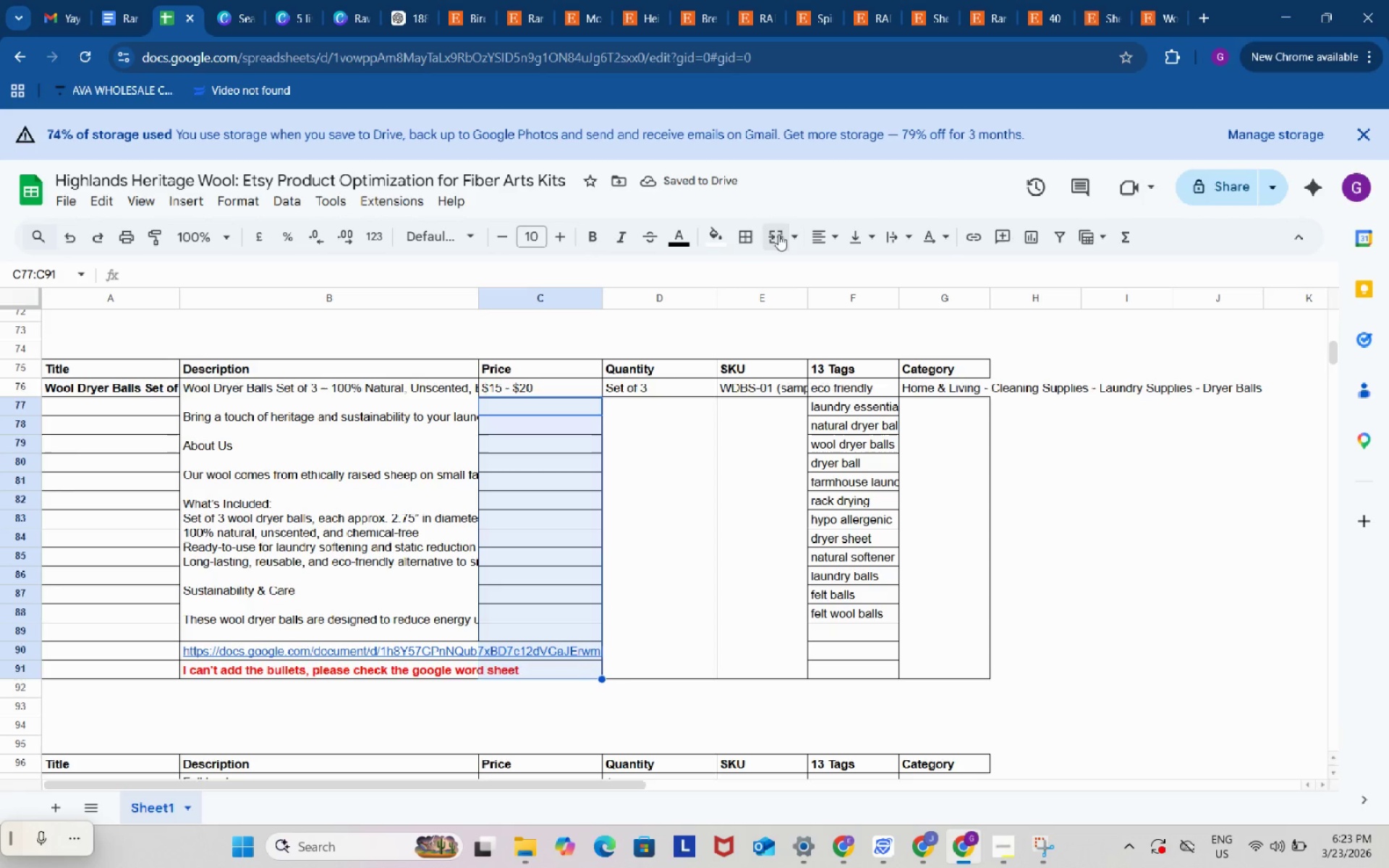 
left_click([778, 234])
 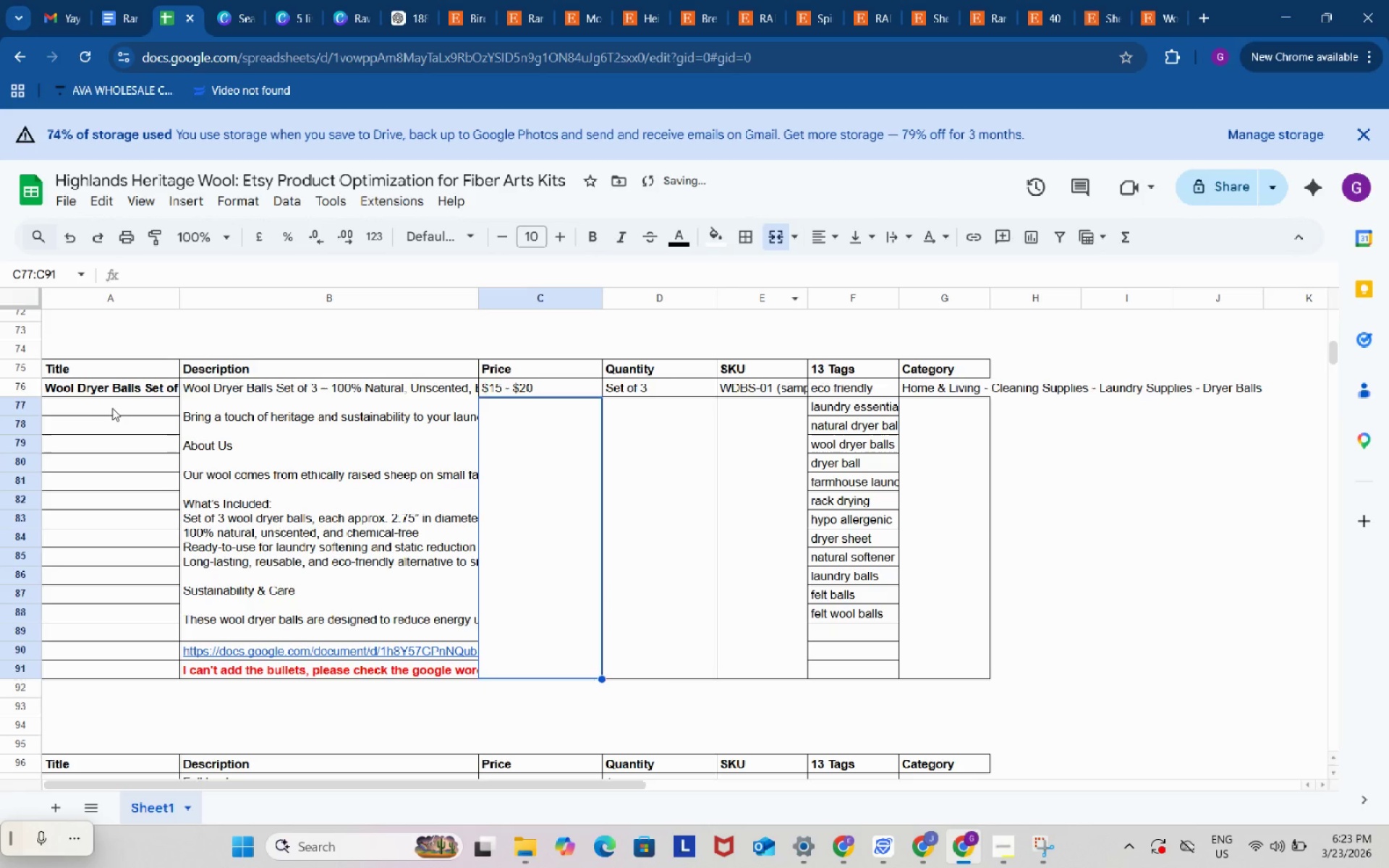 
left_click_drag(start_coordinate=[111, 408], to_coordinate=[134, 668])
 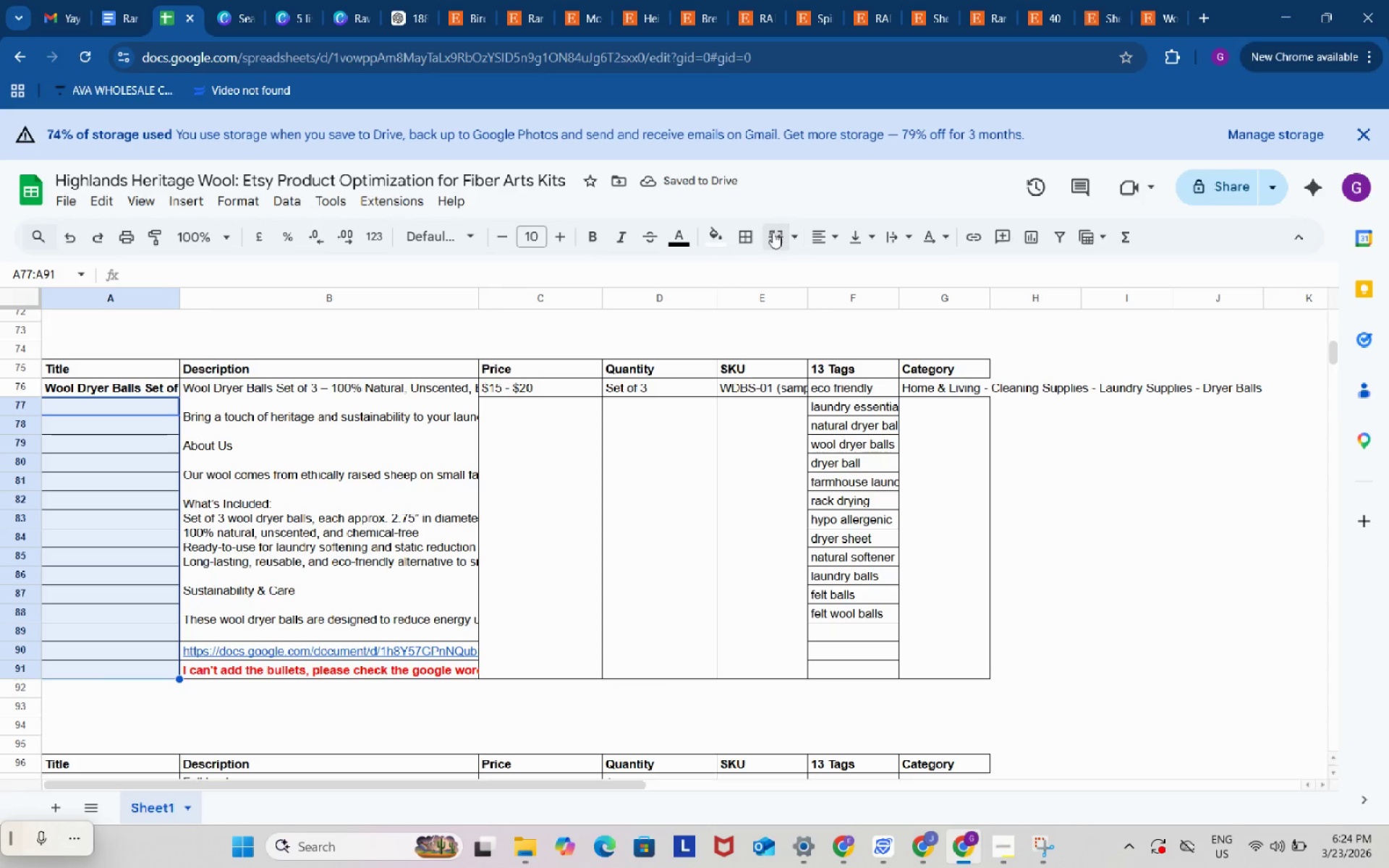 
left_click([773, 232])
 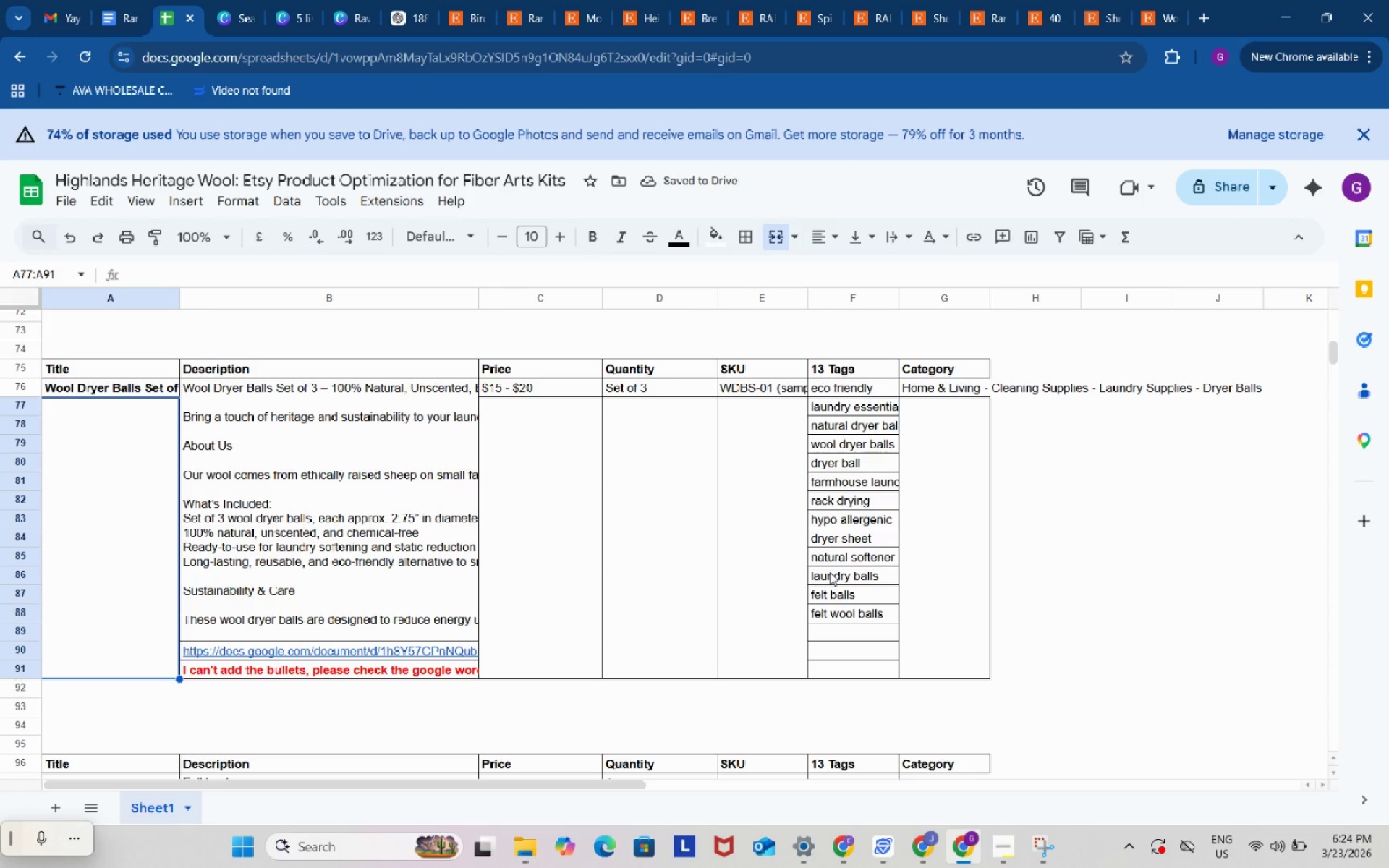 
wait(5.2)
 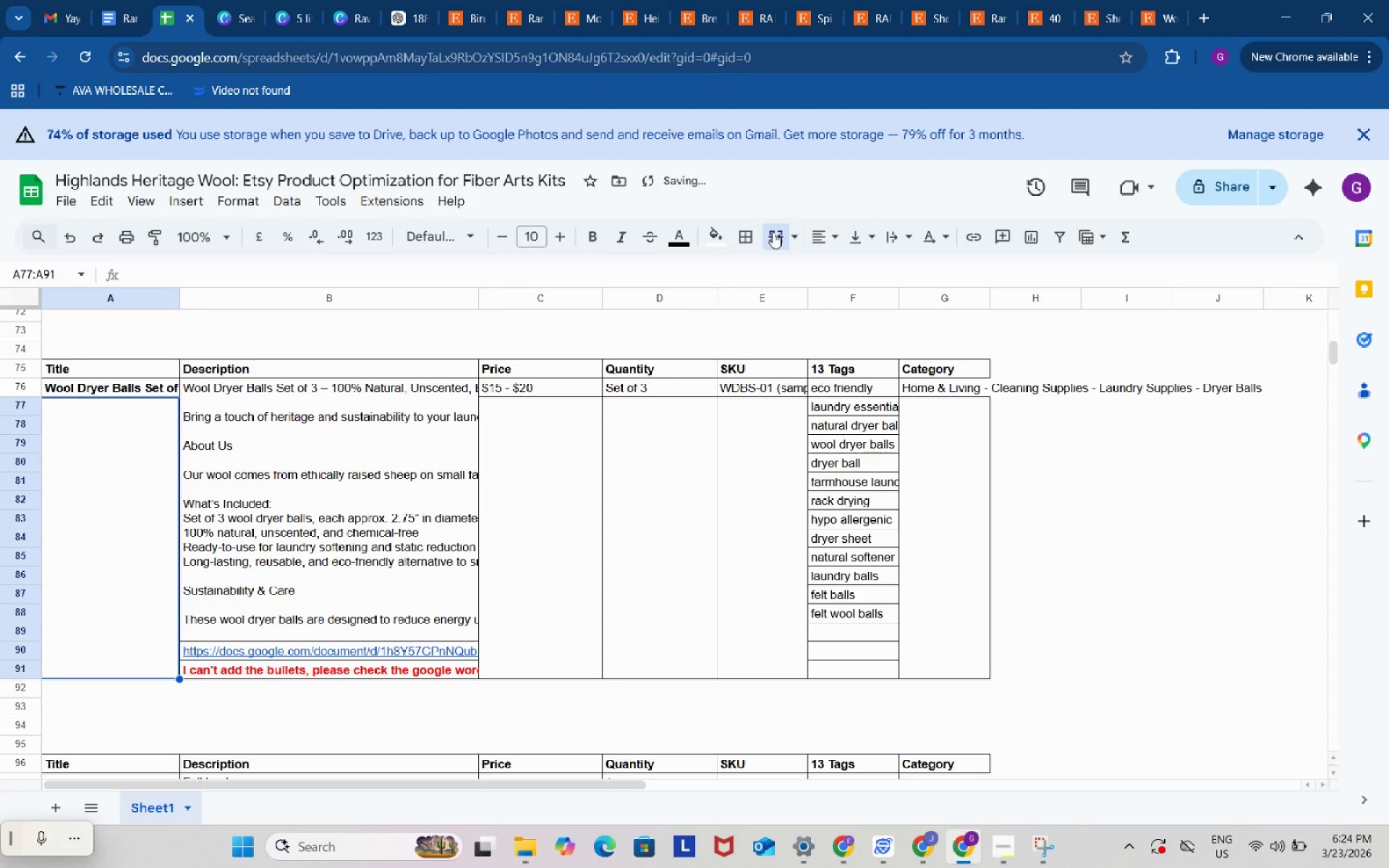 
scroll: coordinate [823, 561], scroll_direction: up, amount: 3.0
 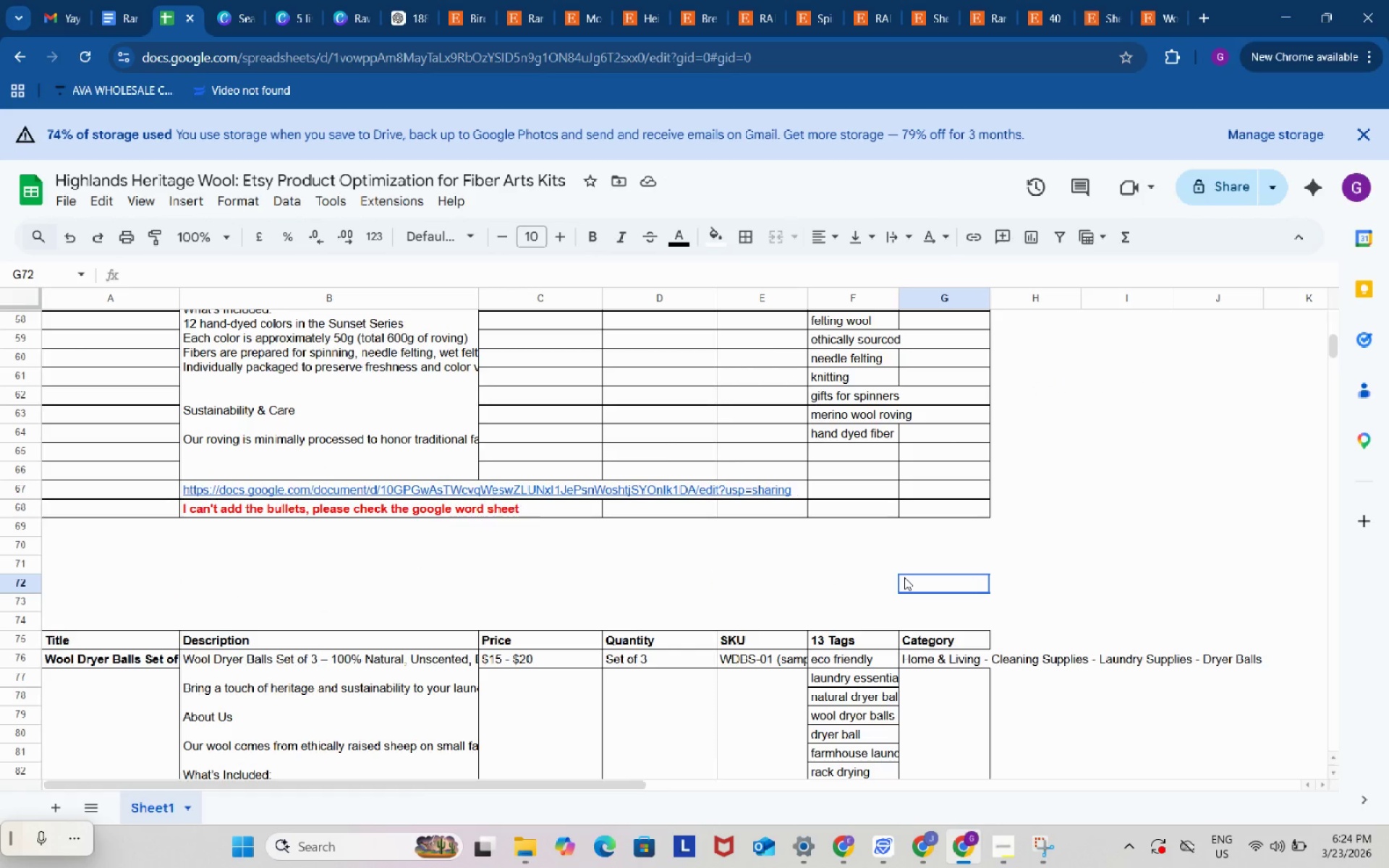 
left_click([904, 577])
 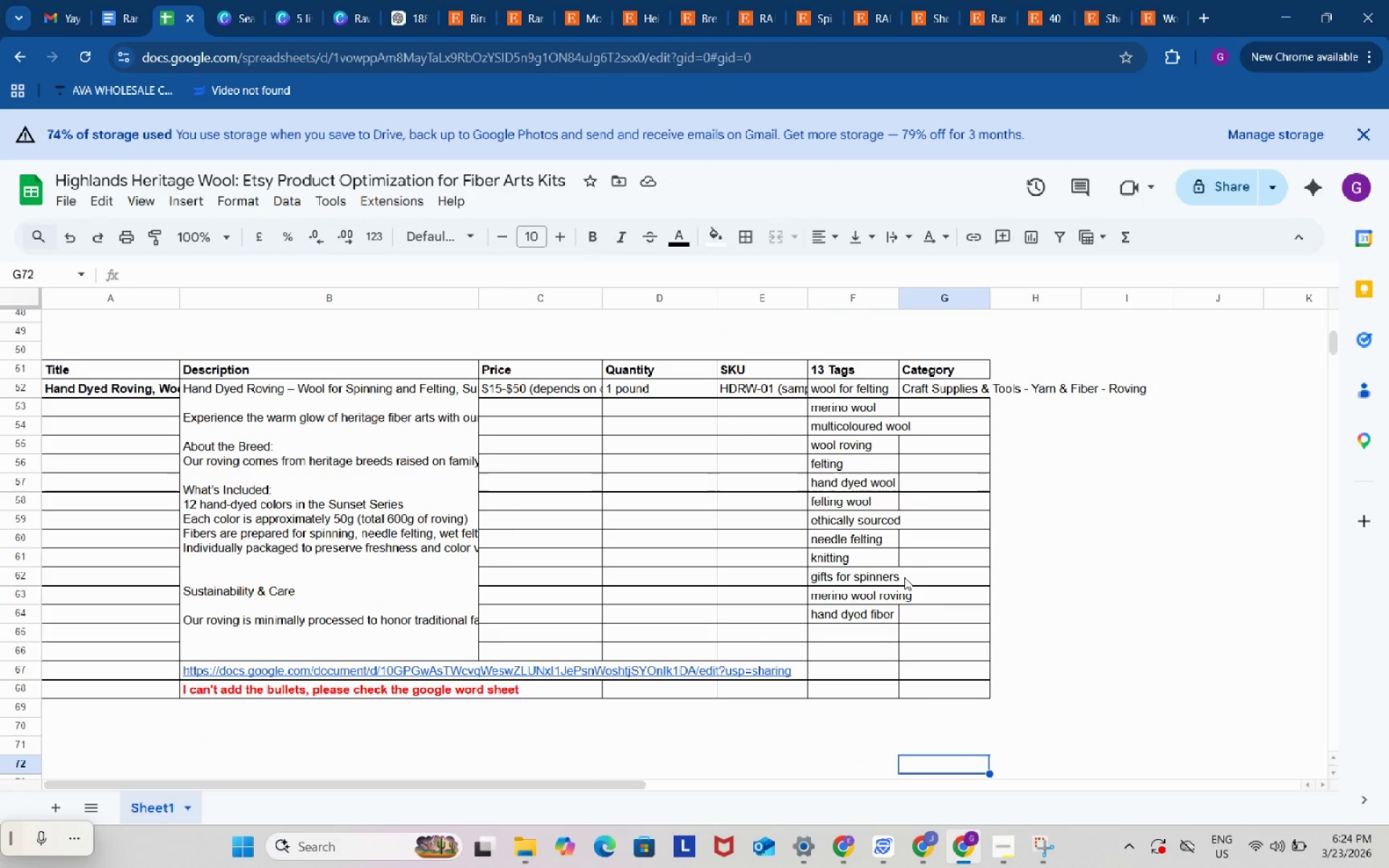 
scroll: coordinate [904, 577], scroll_direction: up, amount: 2.0
 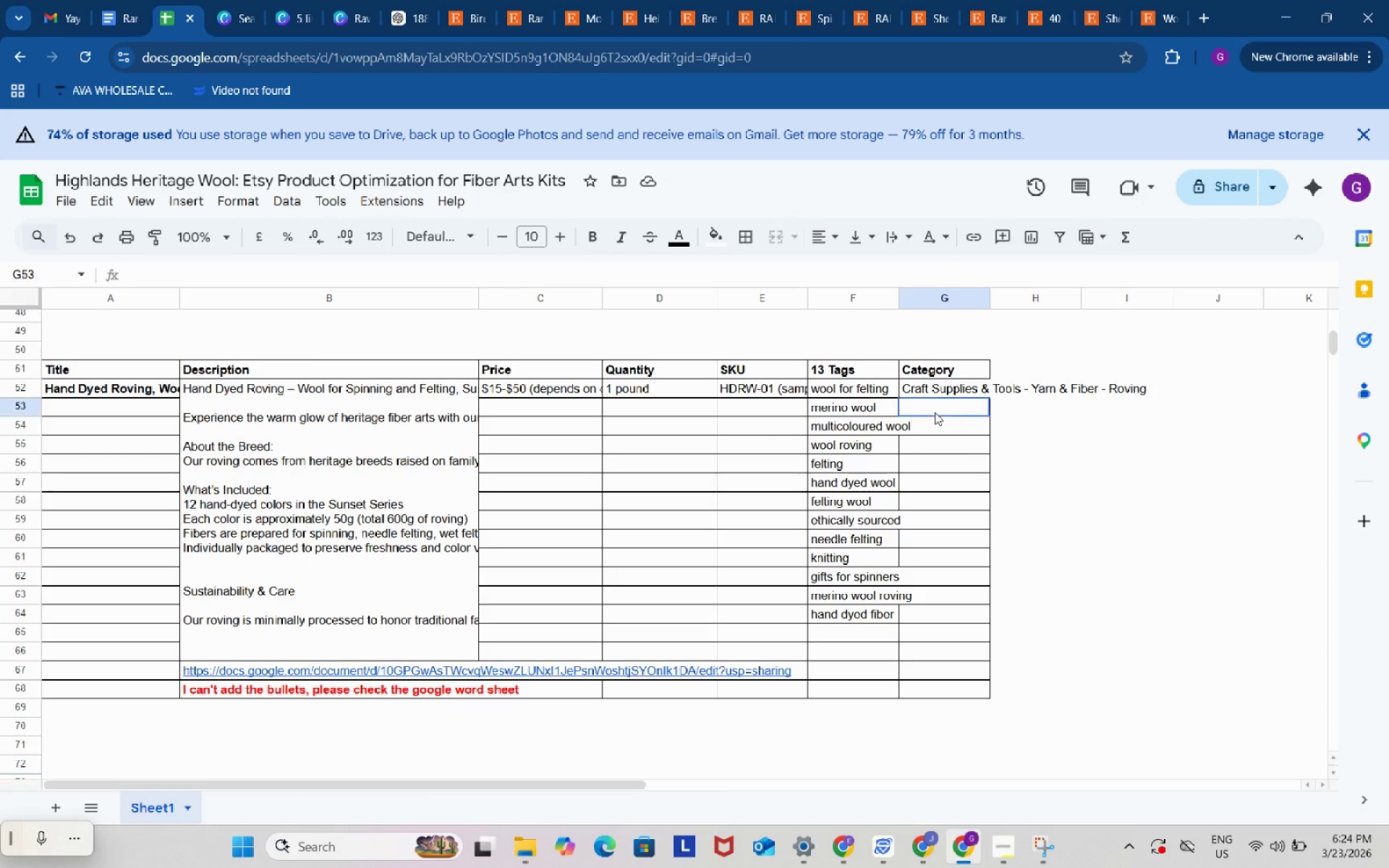 
left_click_drag(start_coordinate=[935, 412], to_coordinate=[938, 684])
 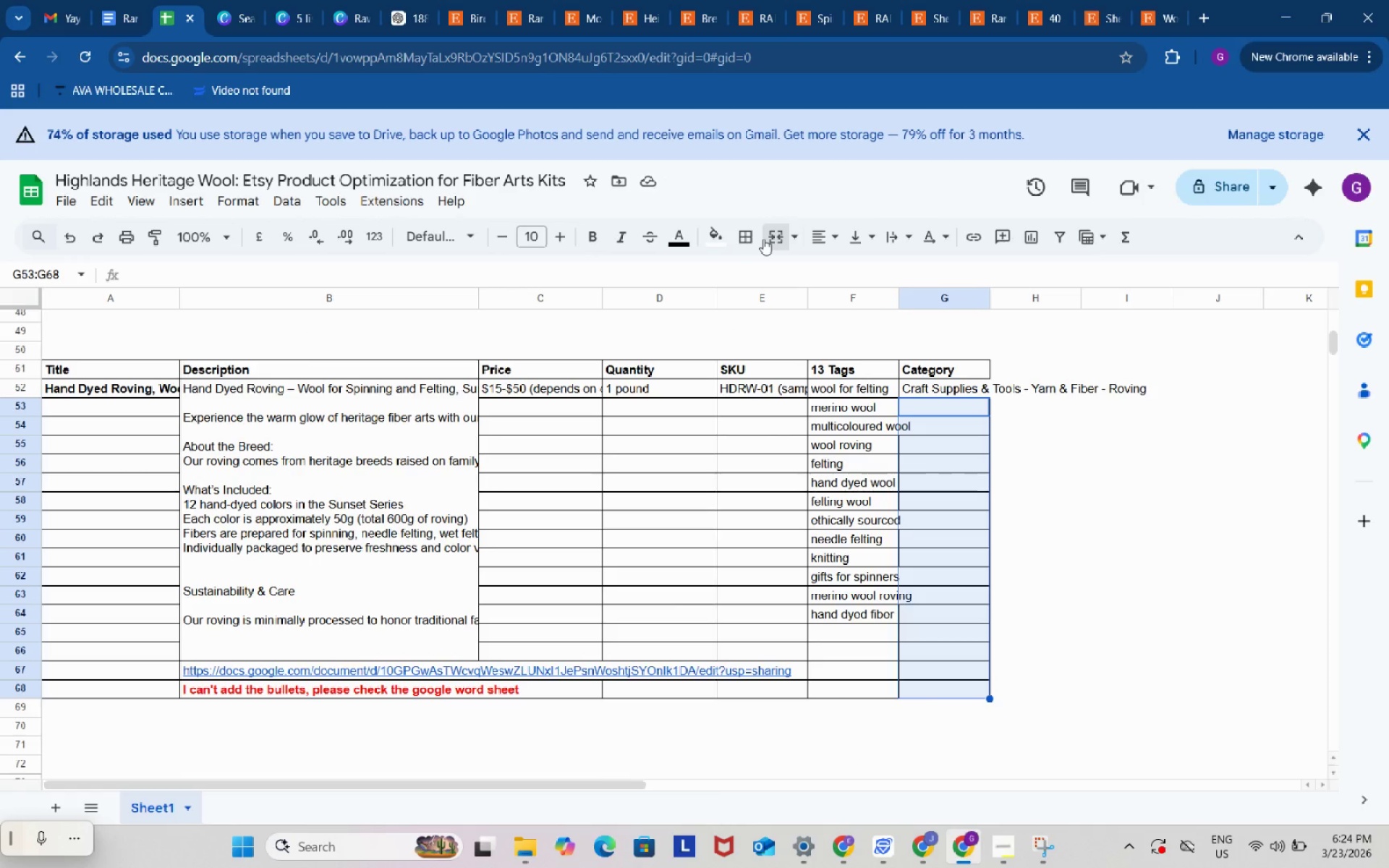 
left_click([763, 239])
 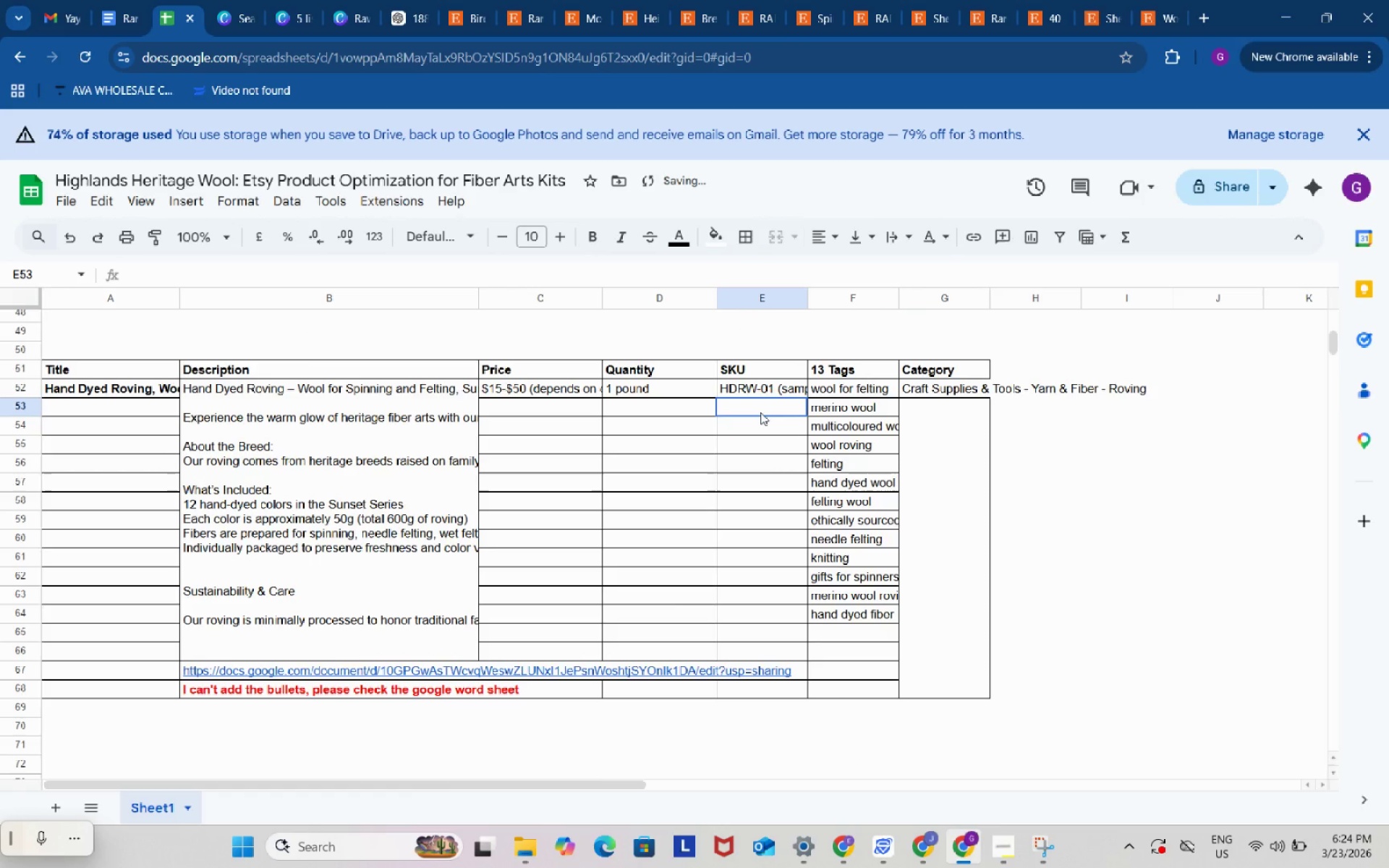 
left_click_drag(start_coordinate=[760, 411], to_coordinate=[768, 685])
 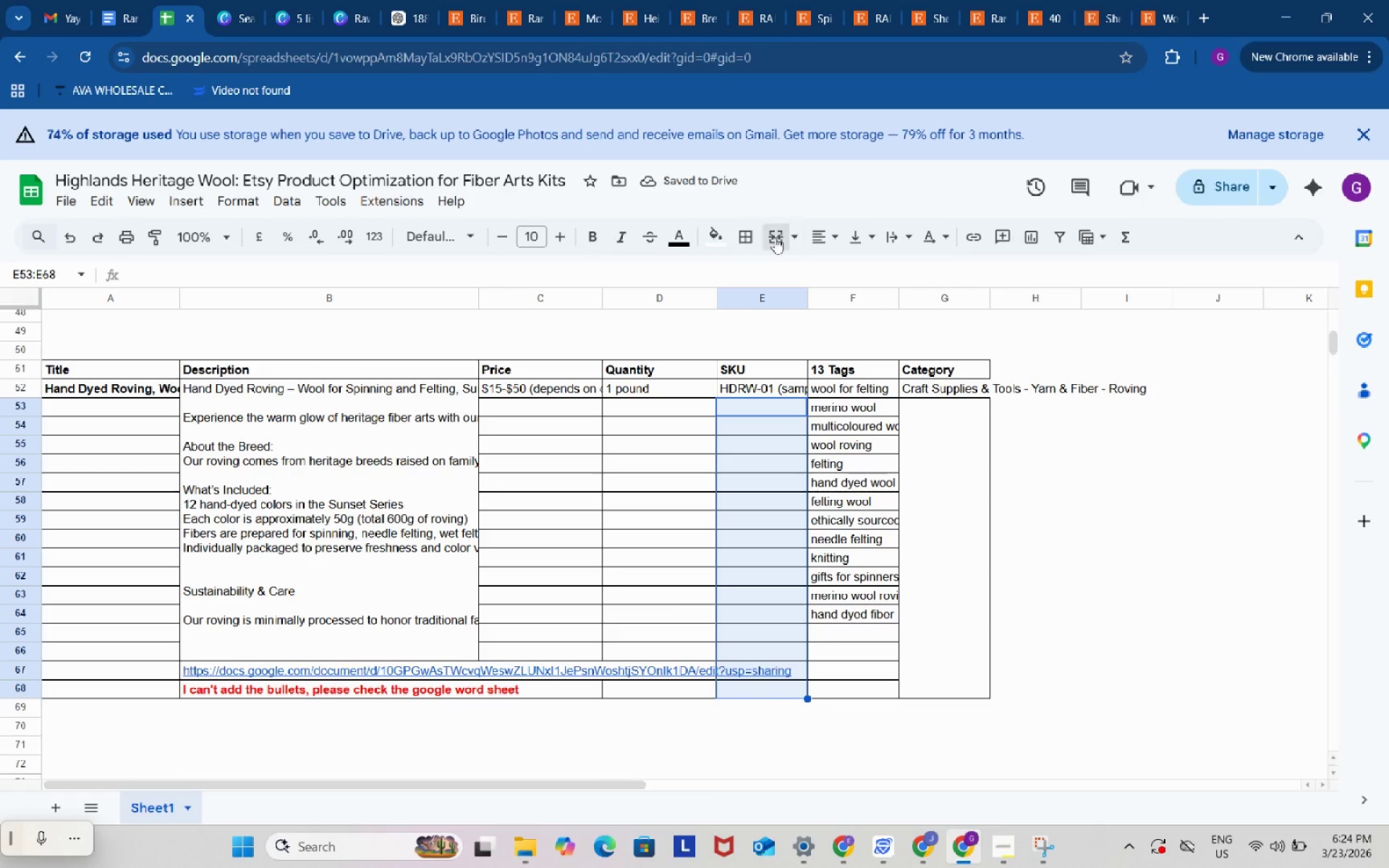 
left_click([775, 237])
 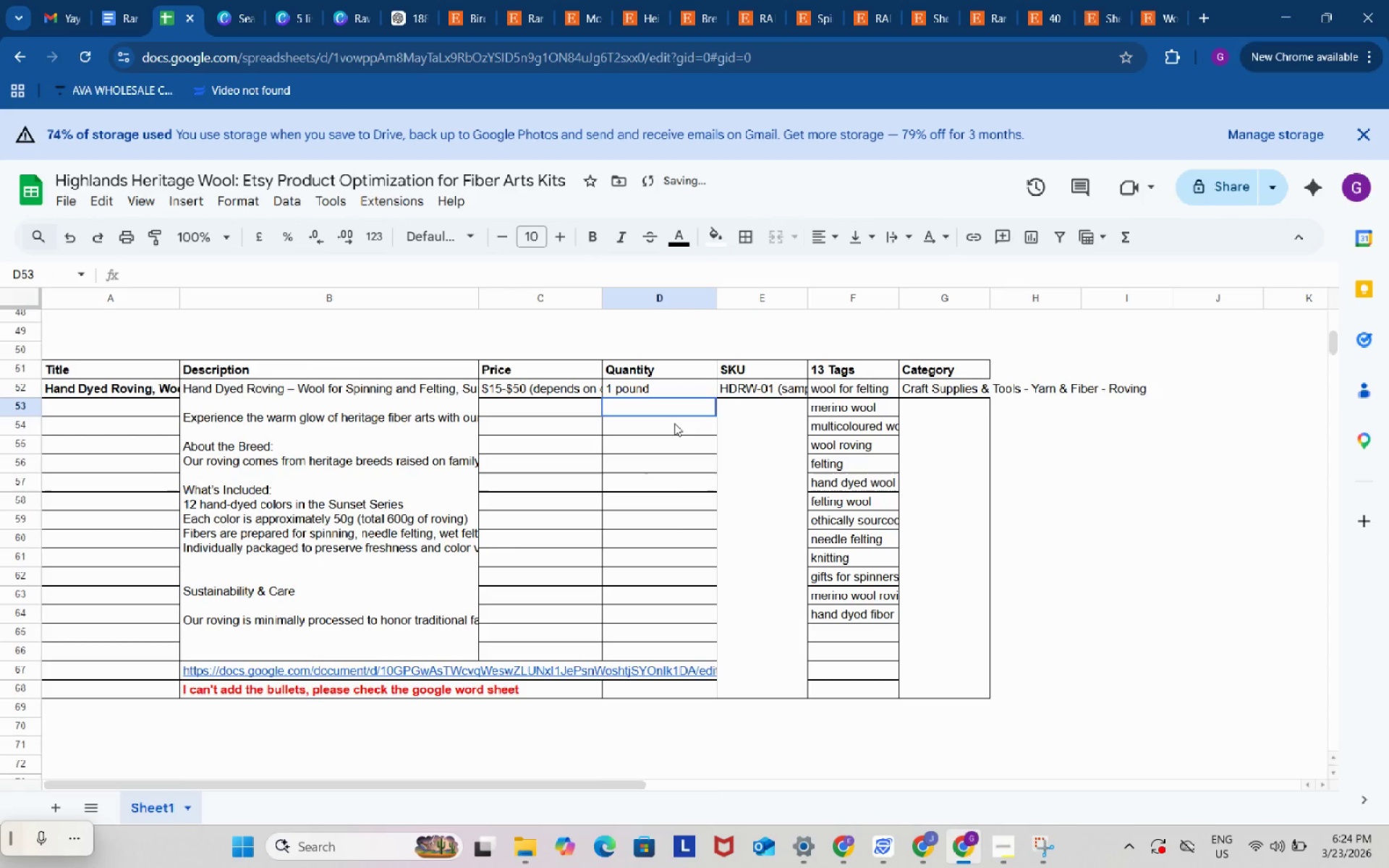 
left_click_drag(start_coordinate=[674, 407], to_coordinate=[657, 686])
 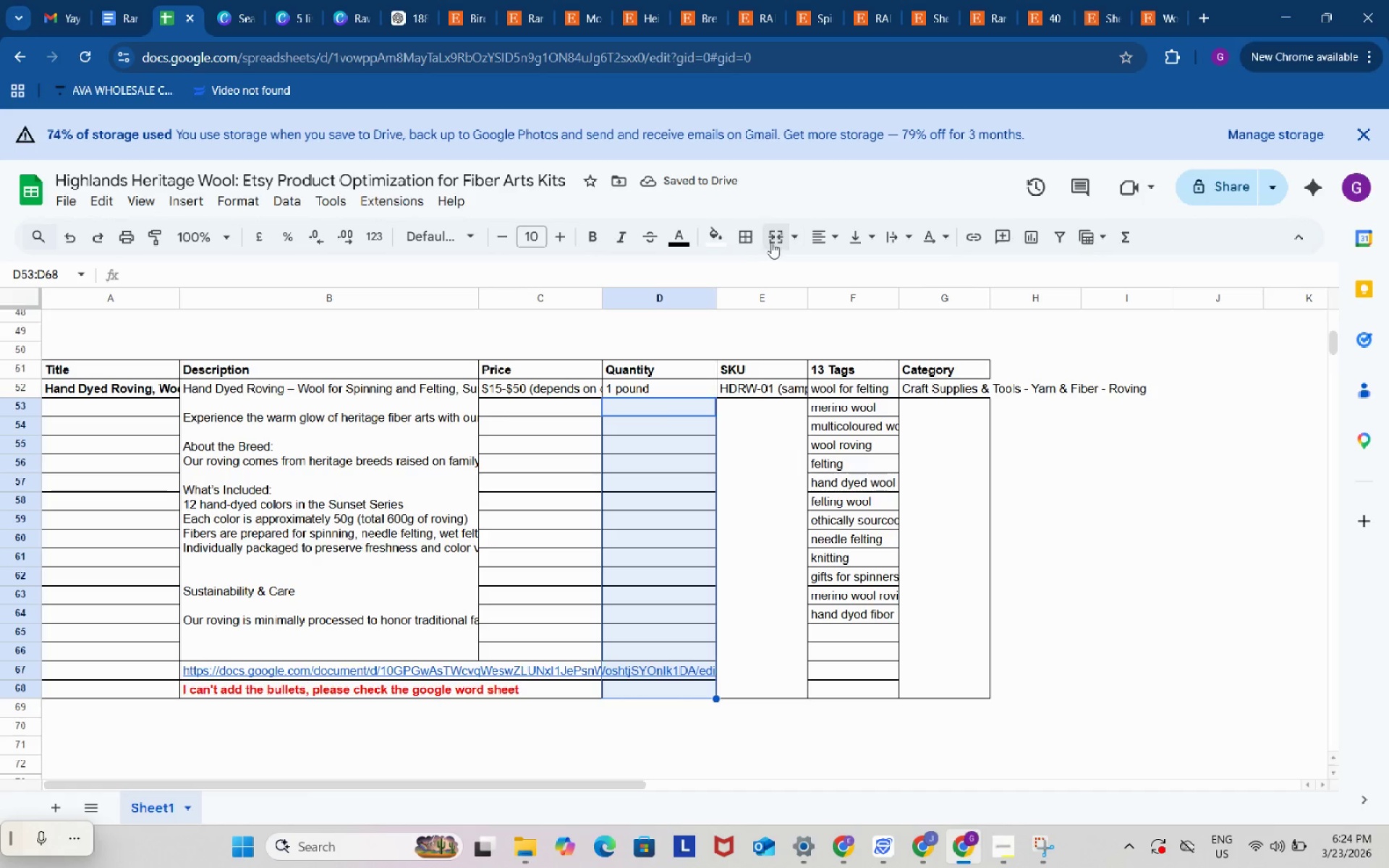 
left_click([771, 242])
 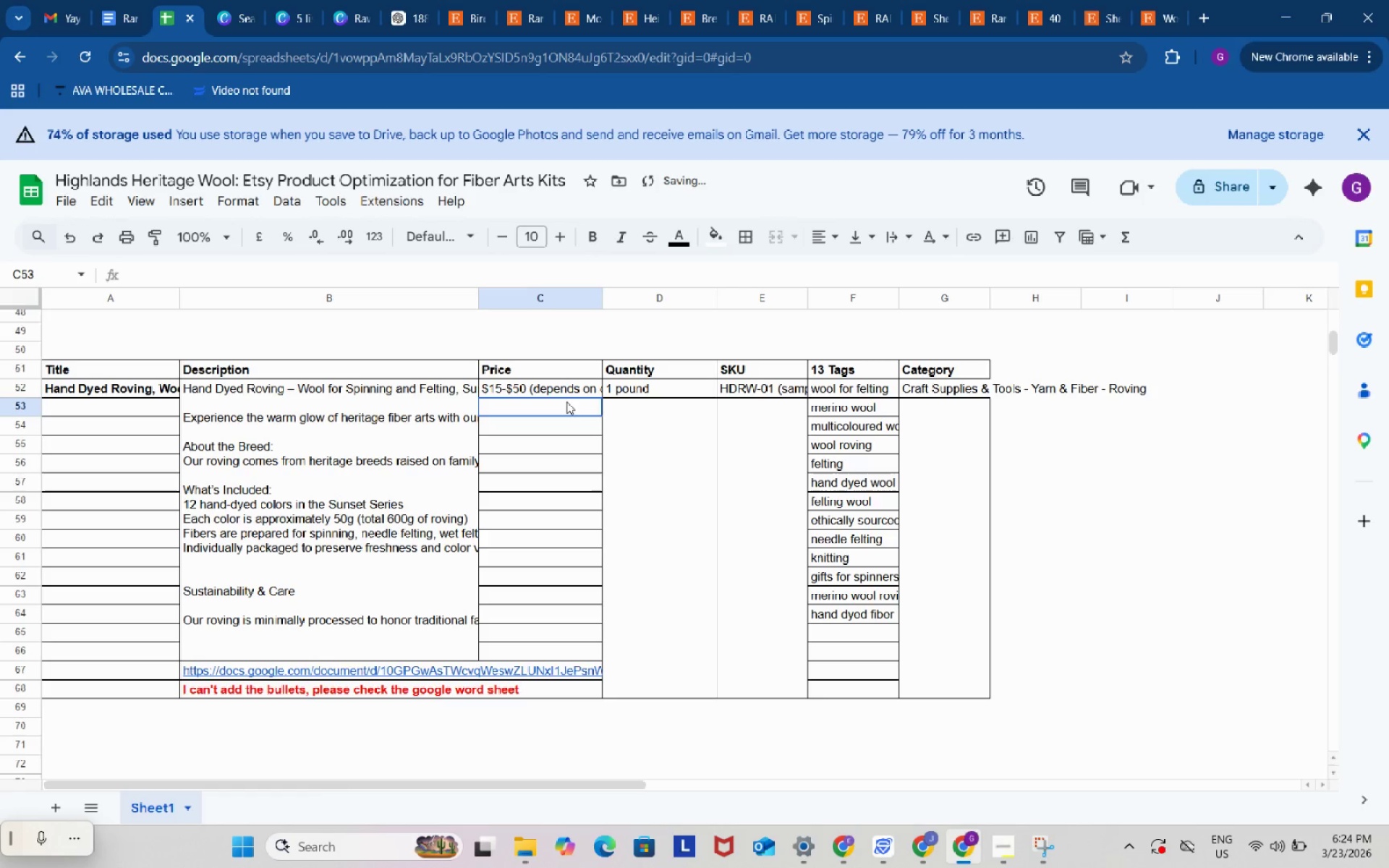 
left_click_drag(start_coordinate=[566, 401], to_coordinate=[558, 689])
 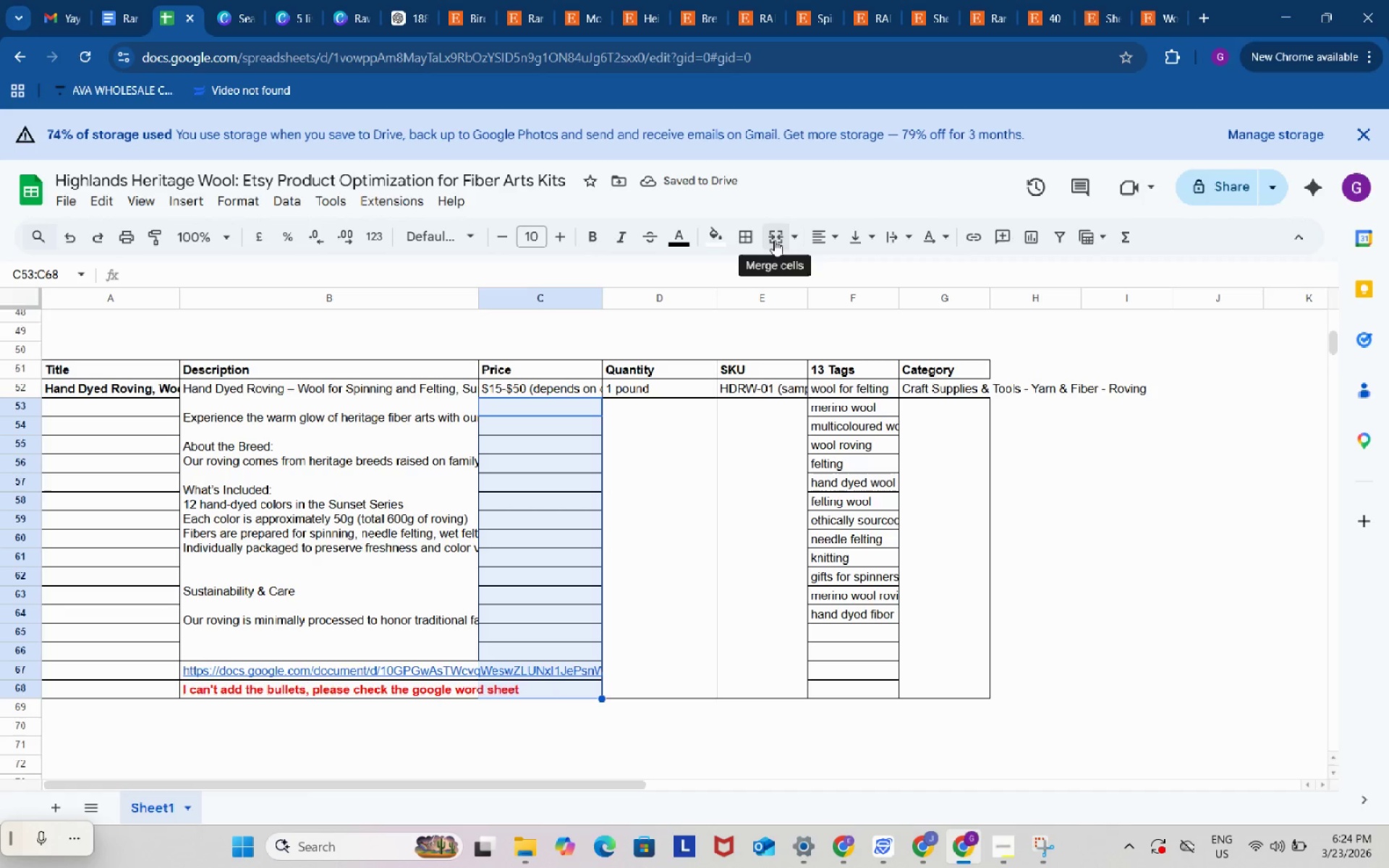 
left_click([774, 240])
 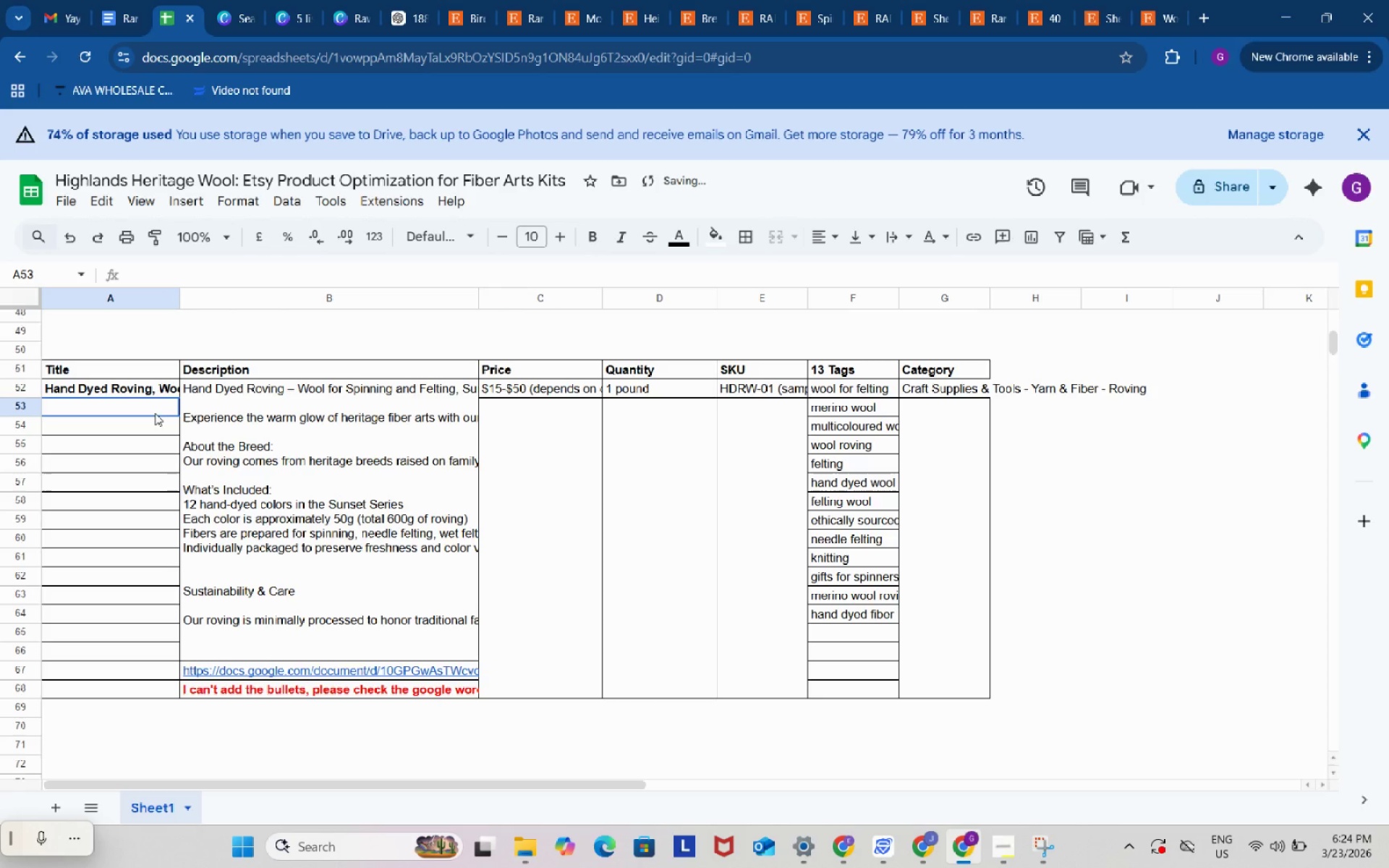 
left_click_drag(start_coordinate=[155, 413], to_coordinate=[163, 687])
 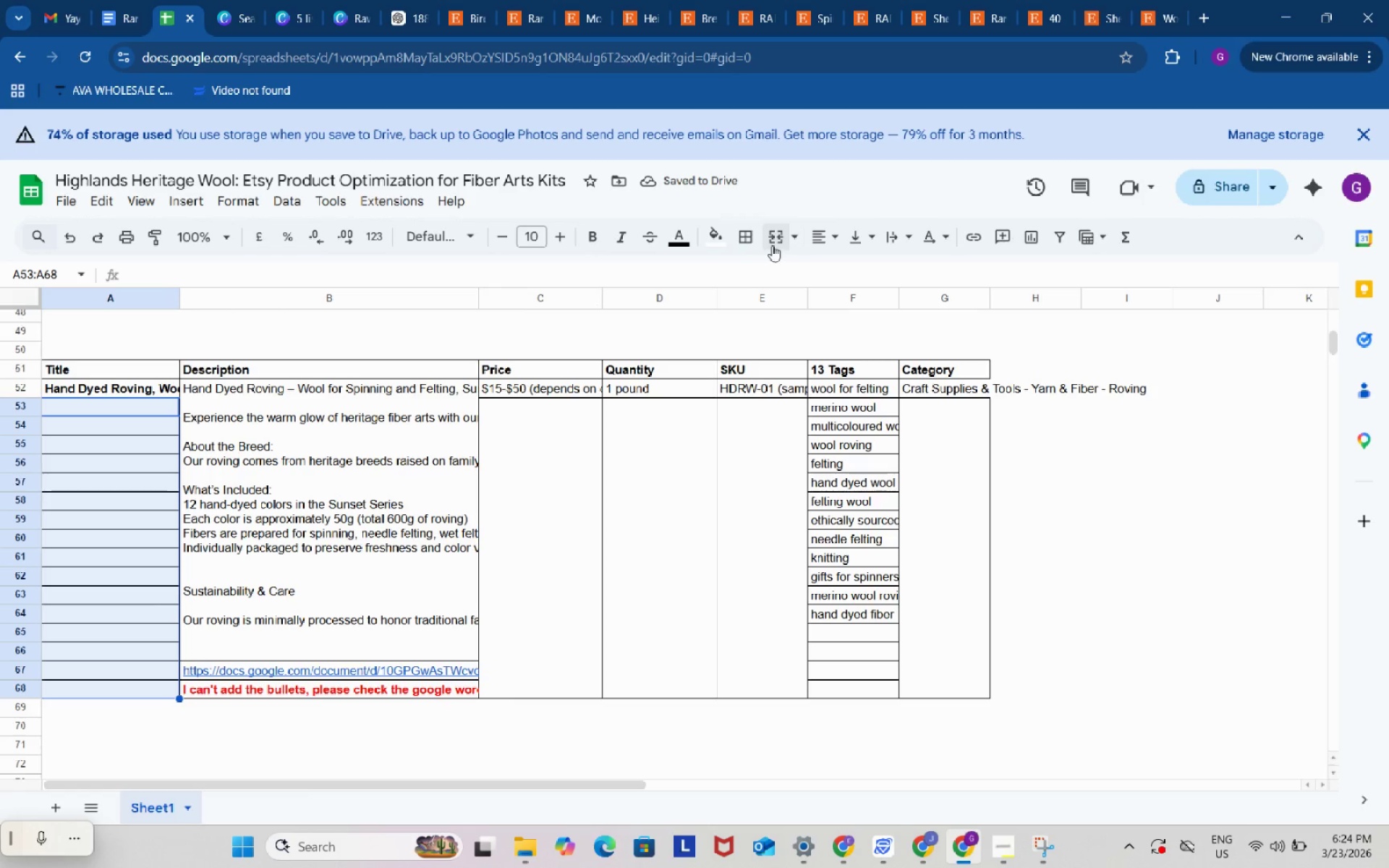 
left_click([772, 245])
 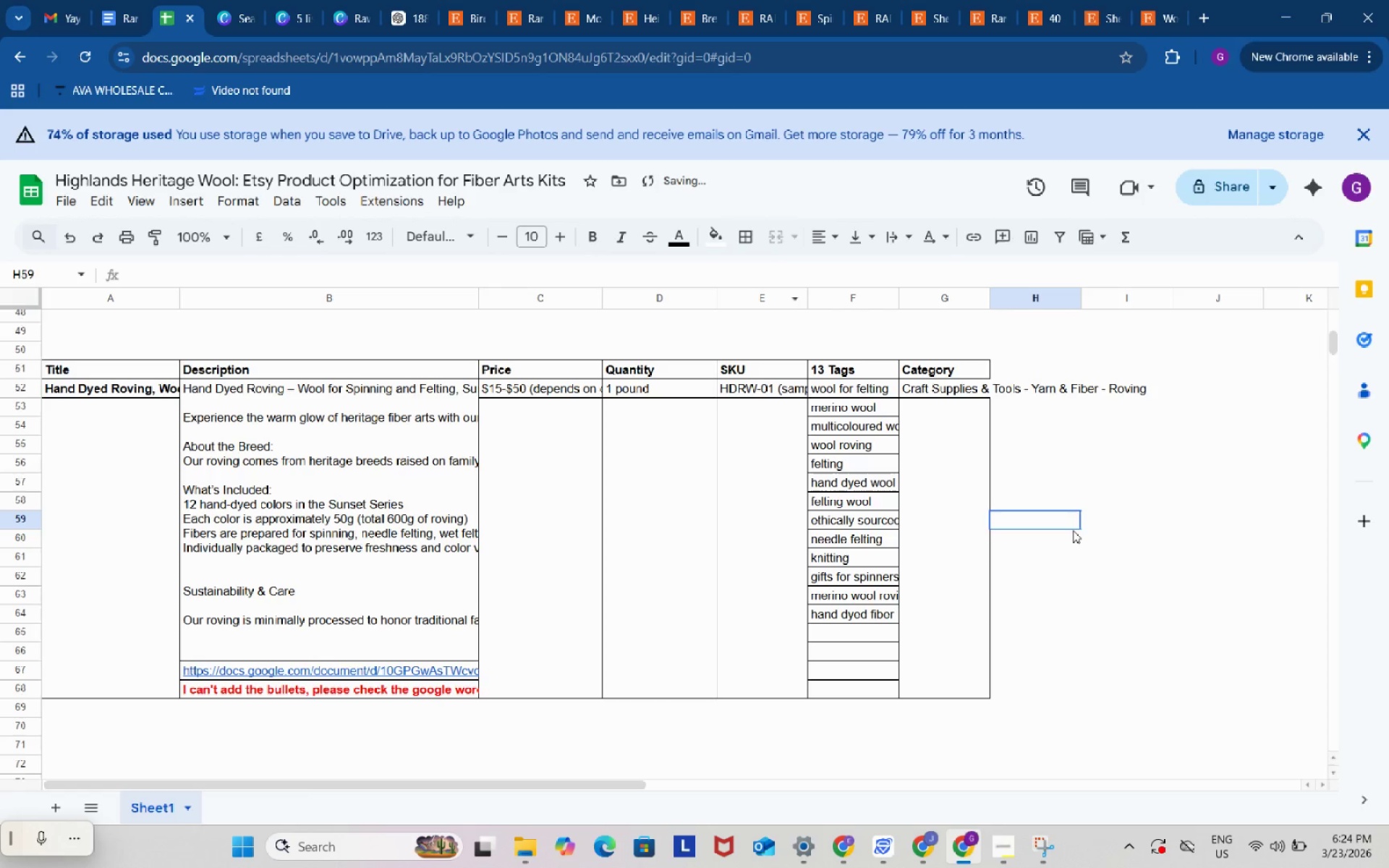 
left_click([1073, 530])
 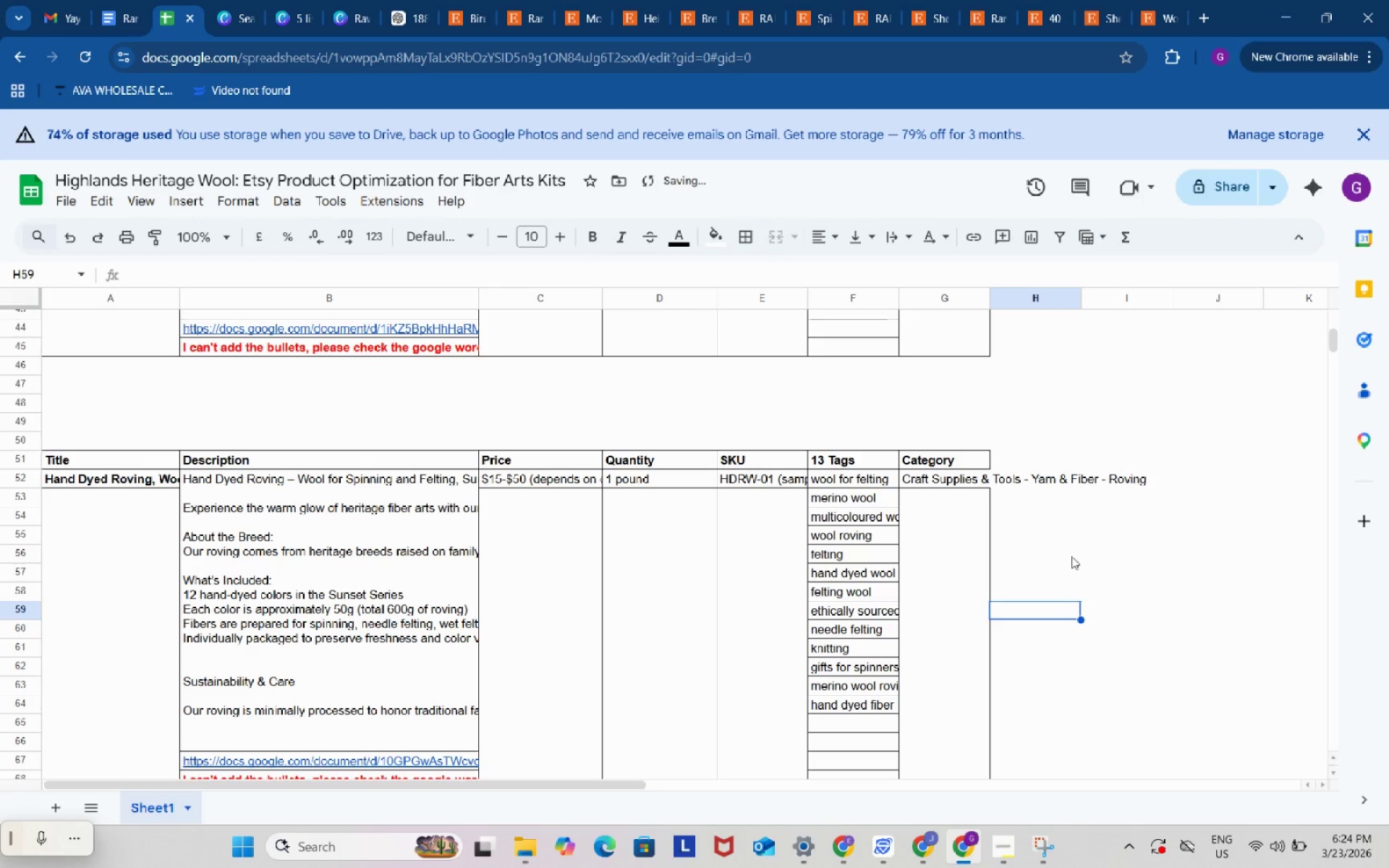 
scroll: coordinate [1074, 530], scroll_direction: up, amount: 1.0
 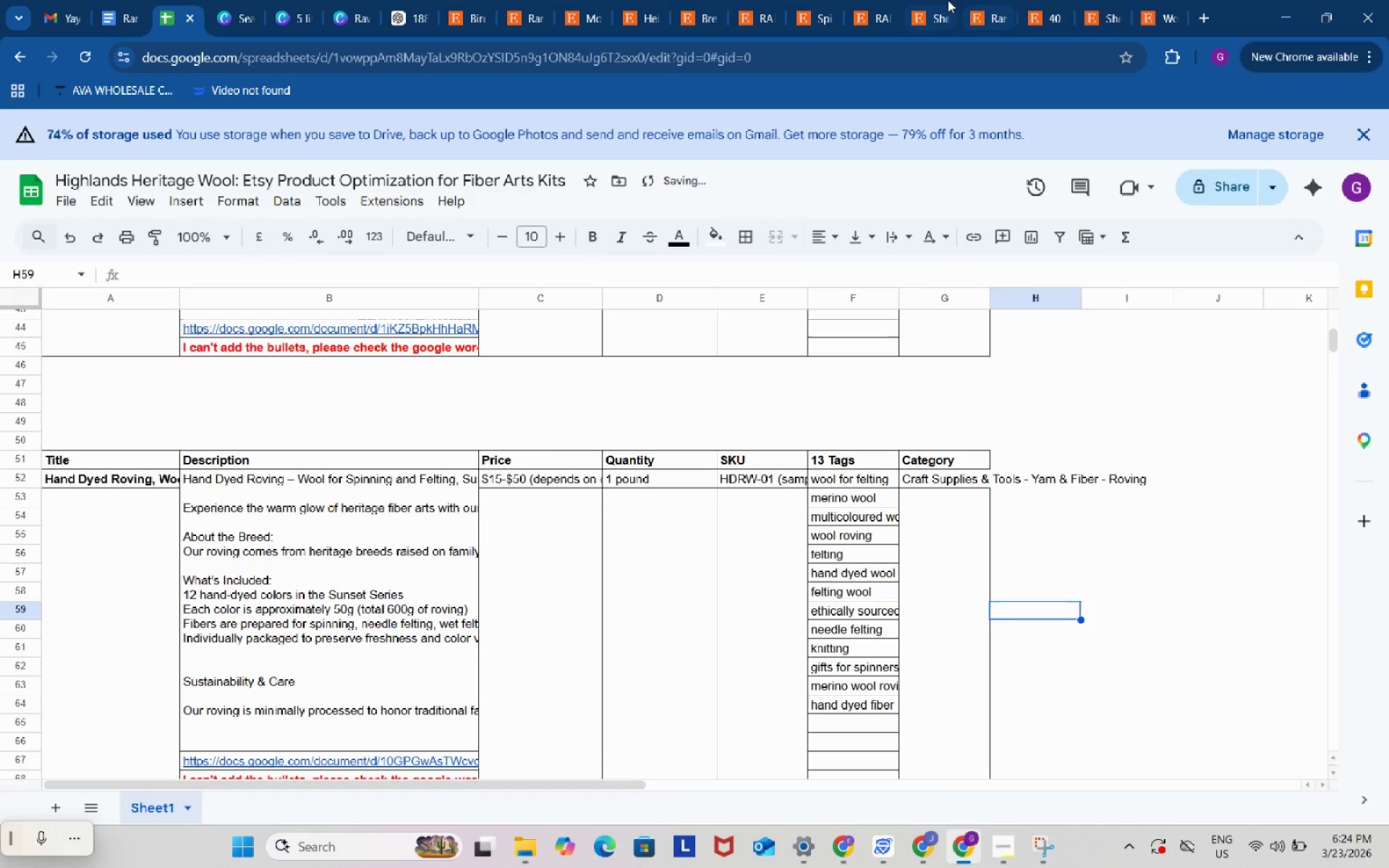 
left_click([948, 0])
 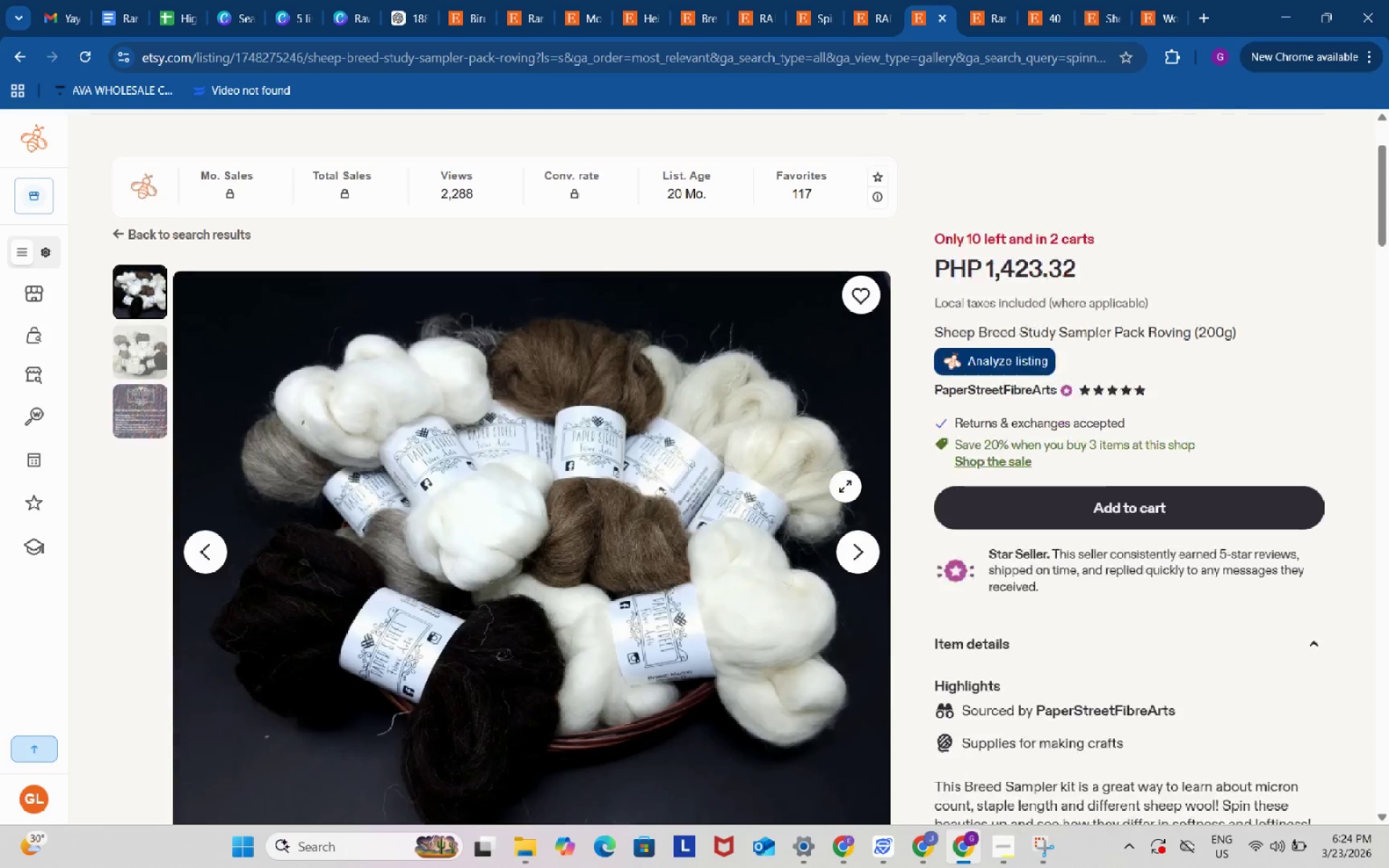 
scroll: coordinate [1008, 697], scroll_direction: down, amount: 7.0
 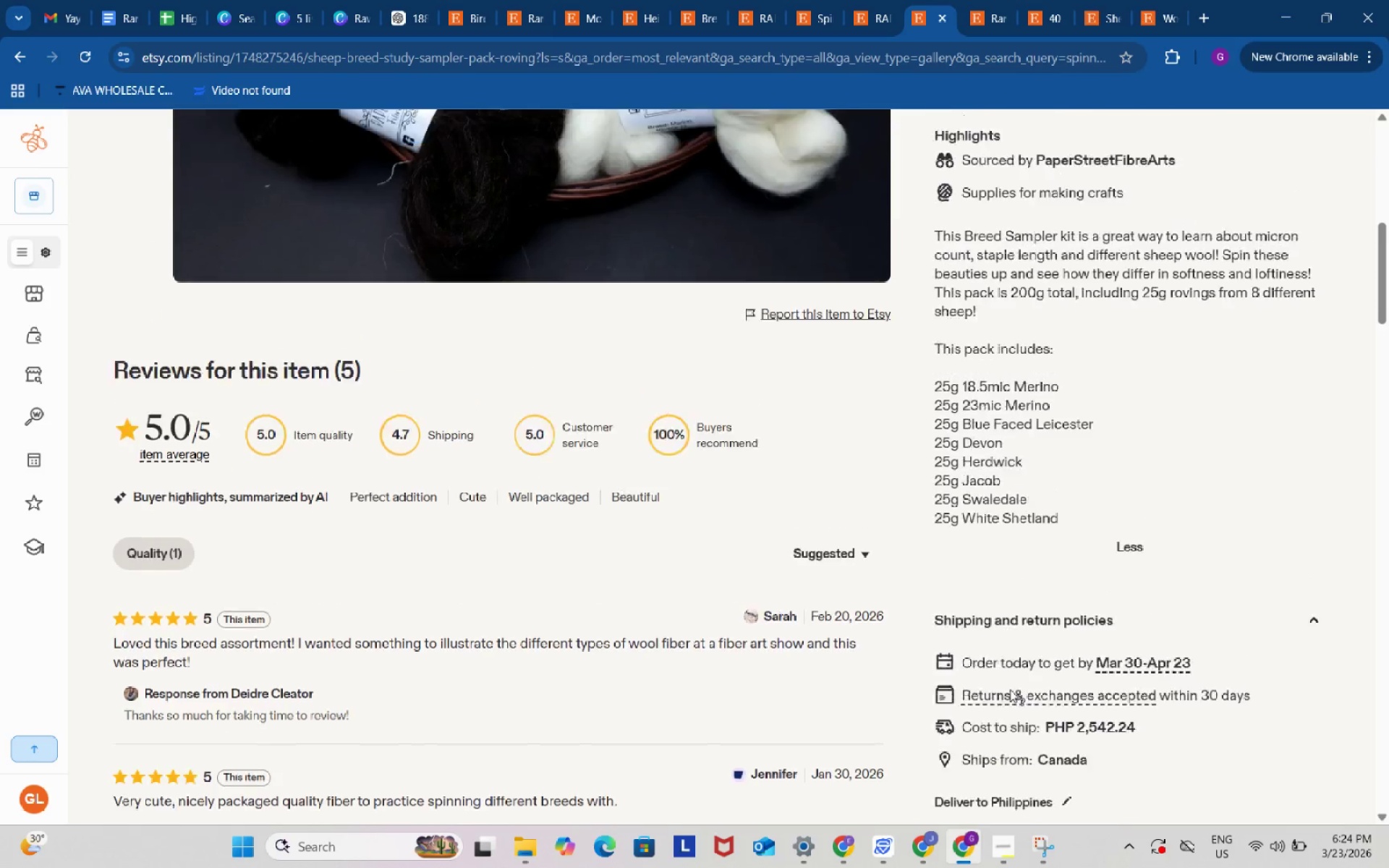 
scroll: coordinate [1010, 689], scroll_direction: up, amount: 3.0
 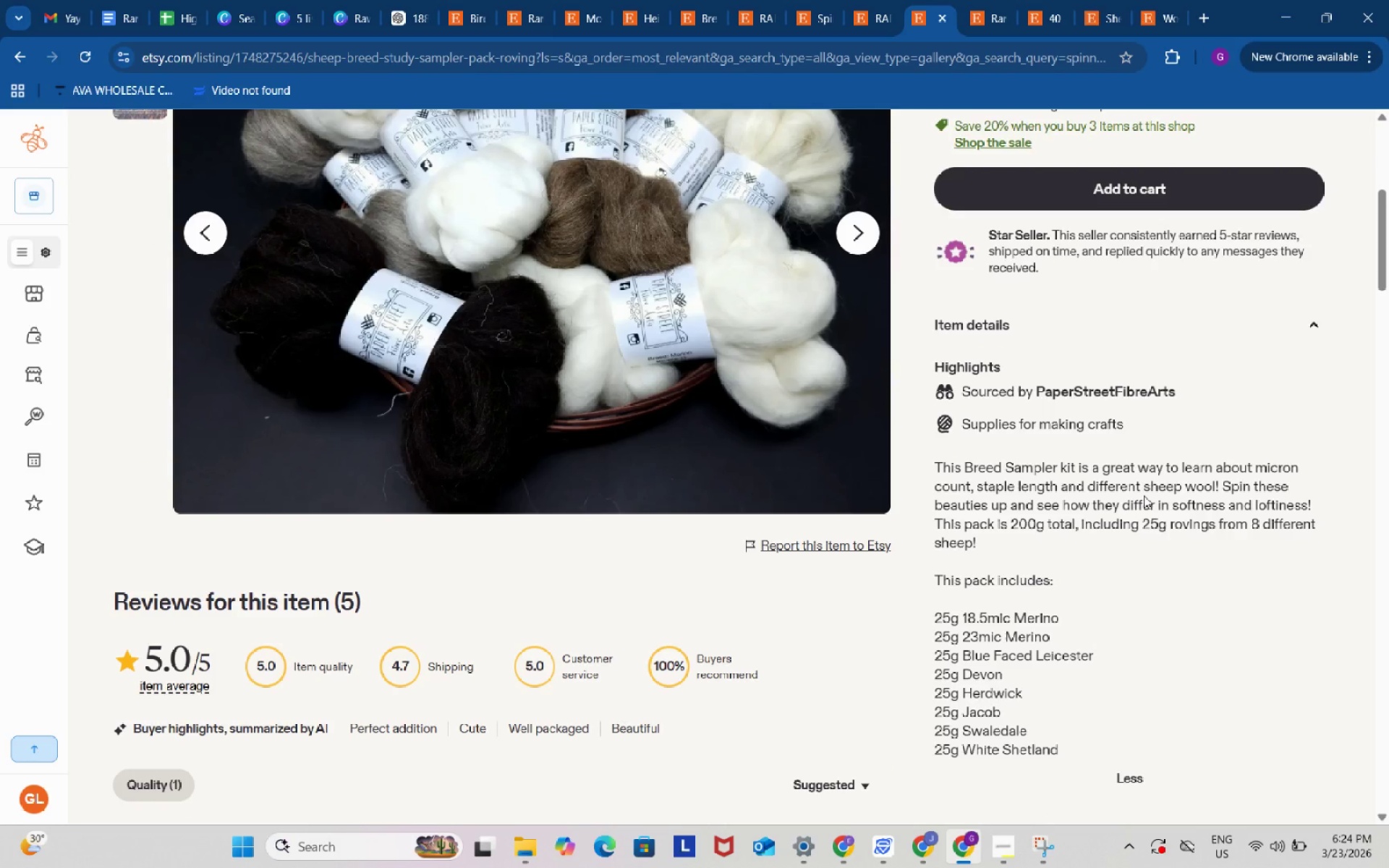 
wait(10.46)
 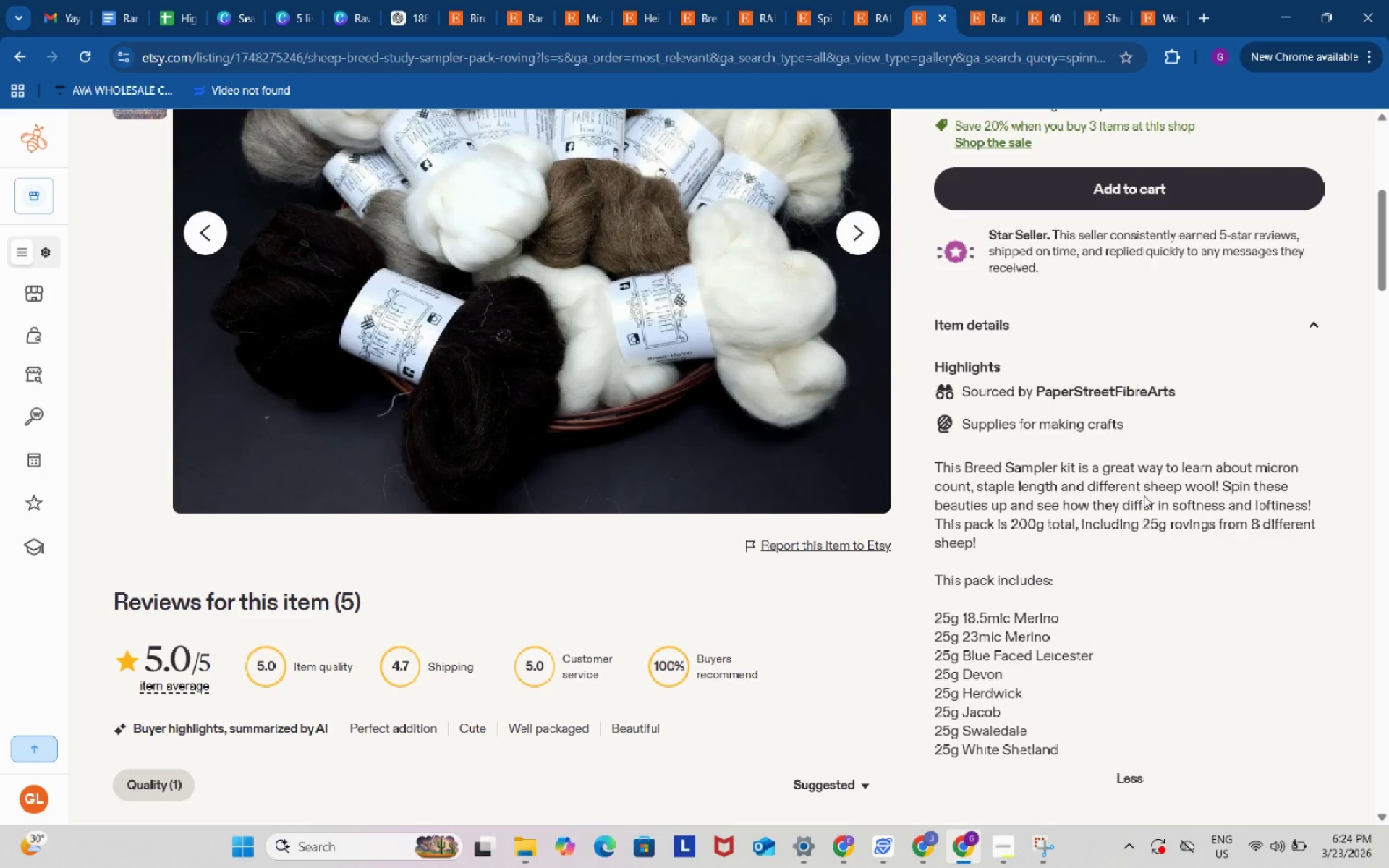 
left_click([995, 866])